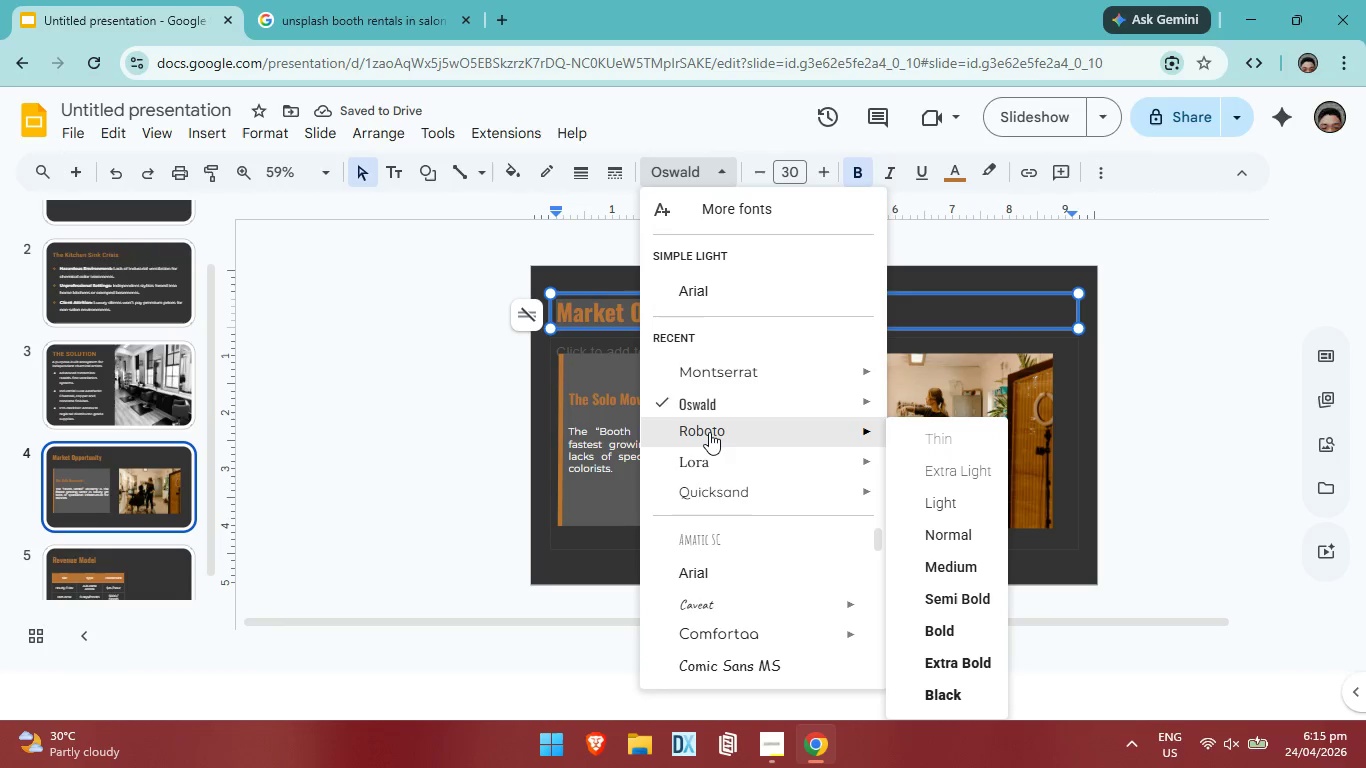 
left_click([709, 432])
 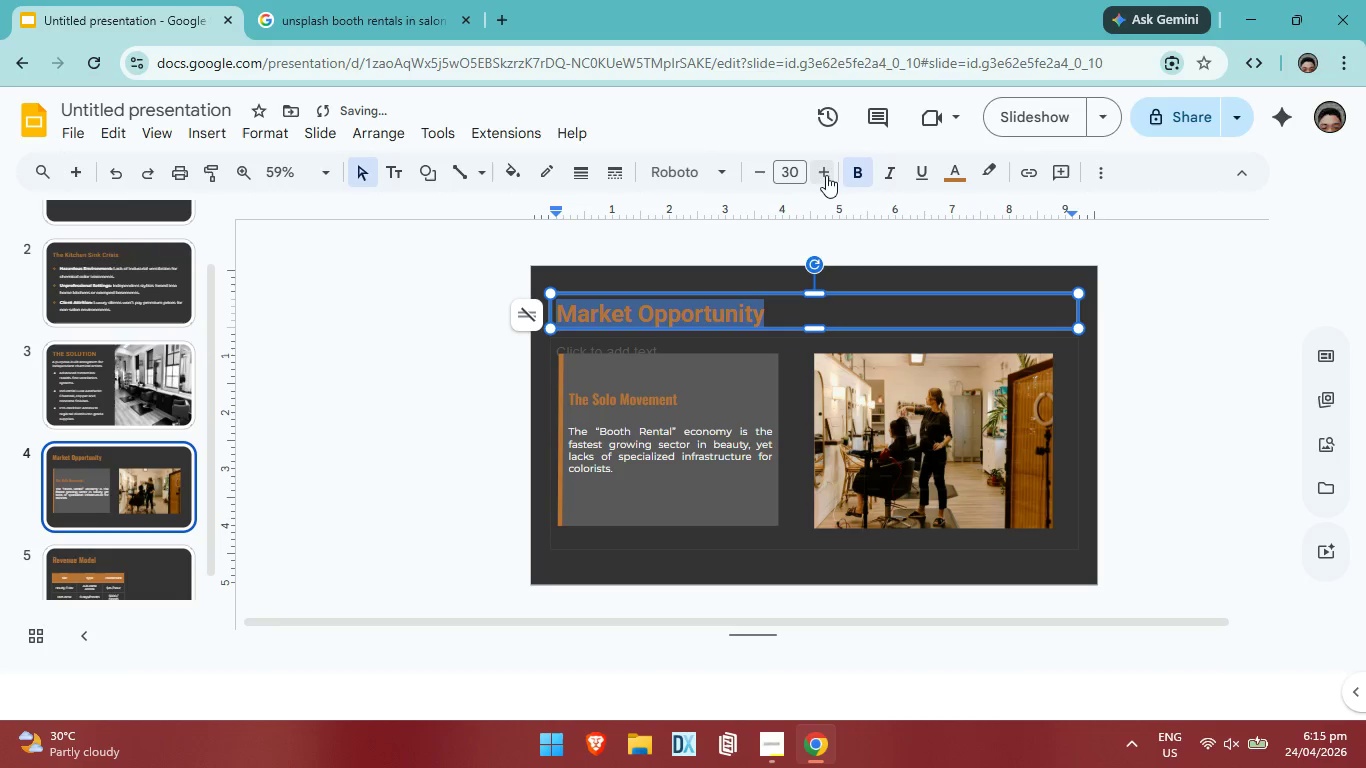 
left_click([829, 175])
 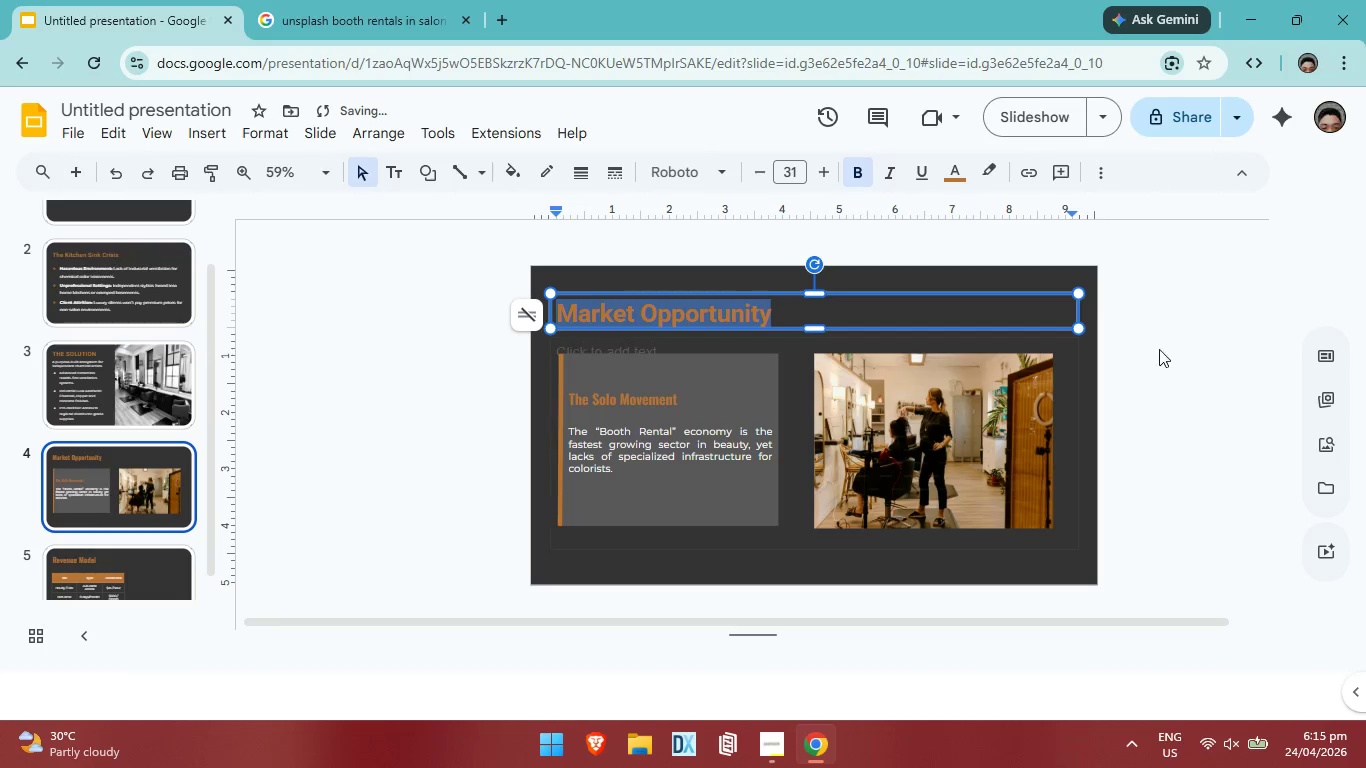 
left_click([1171, 350])
 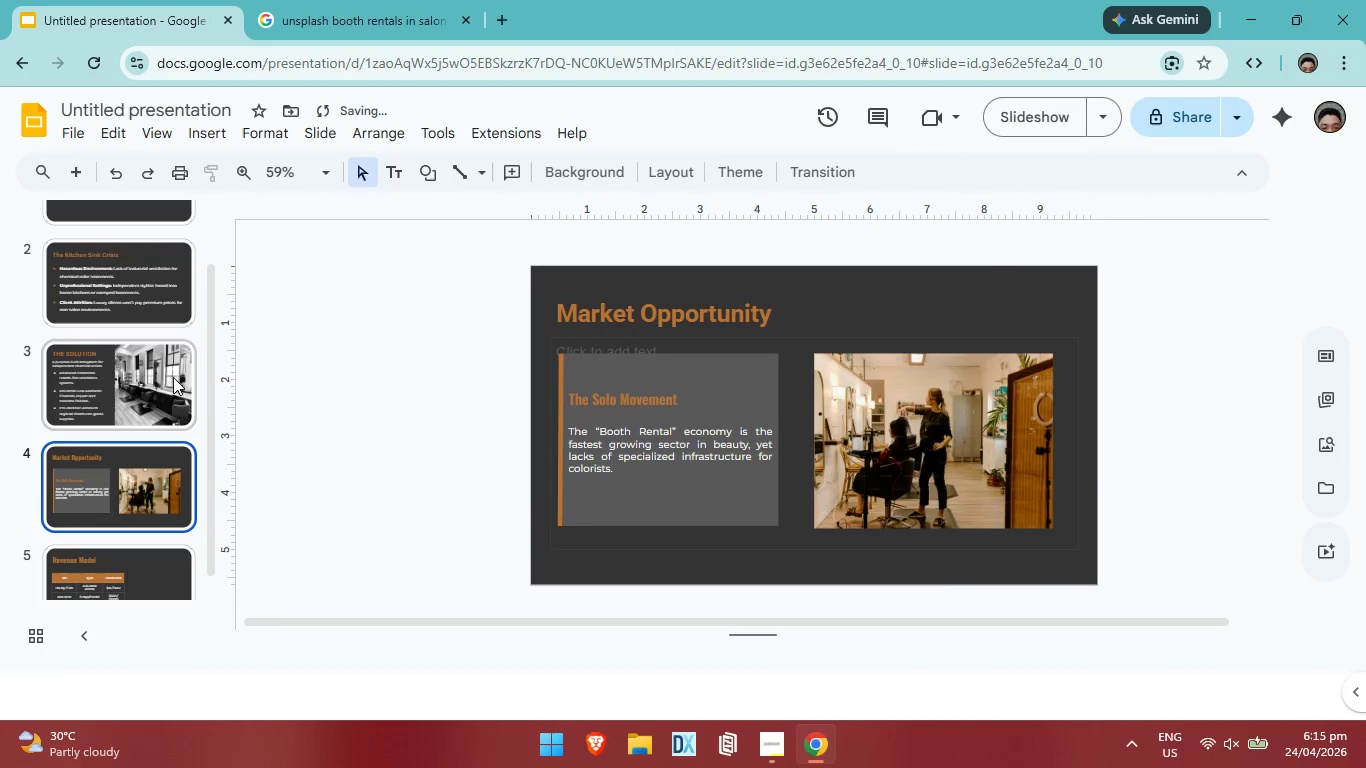 
left_click([168, 379])
 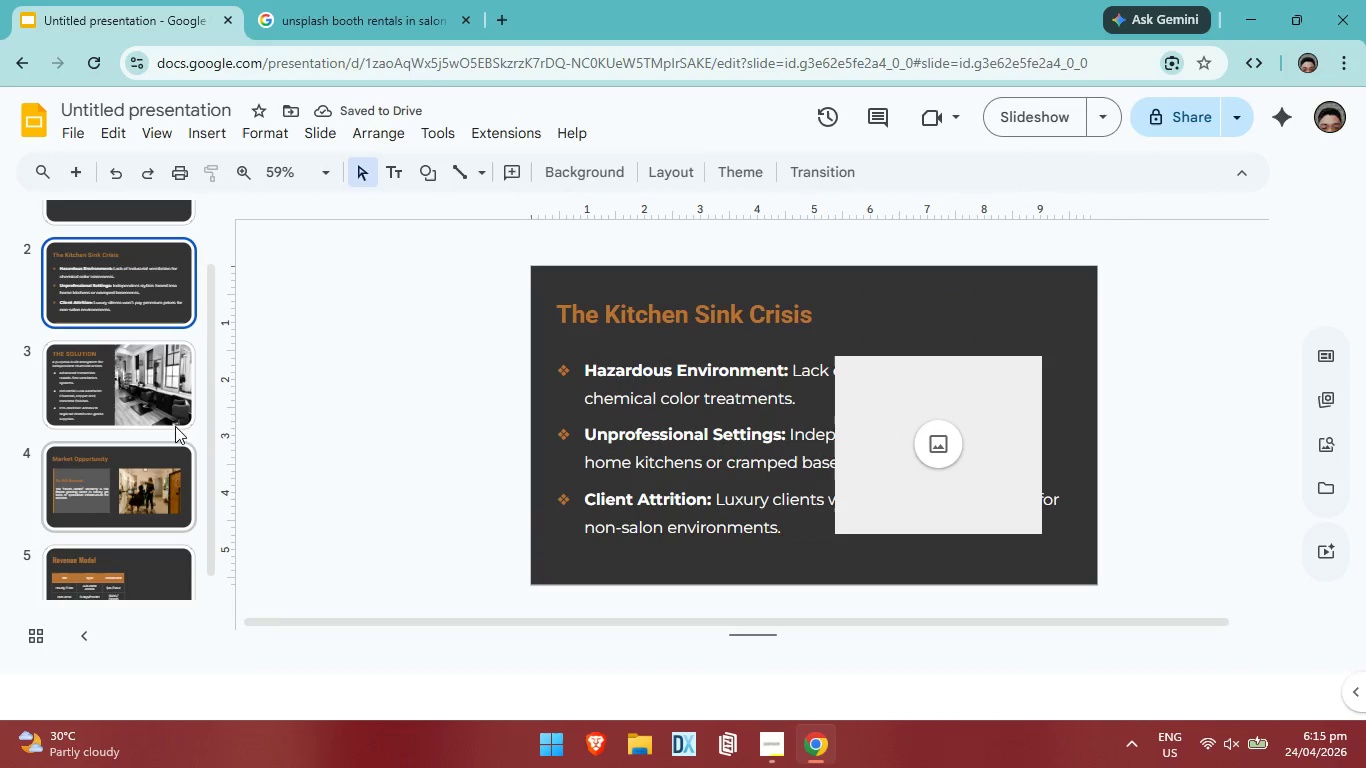 
left_click([951, 444])
 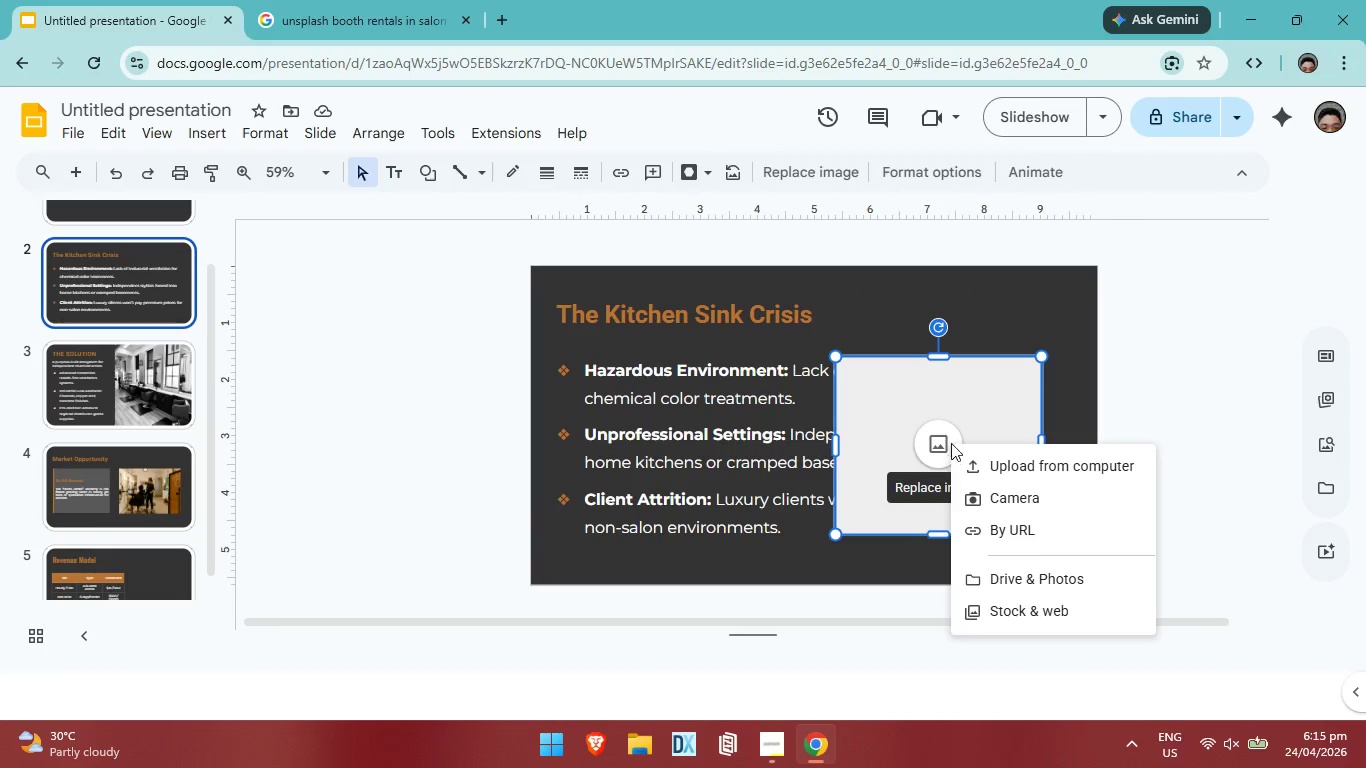 
key(Backspace)
 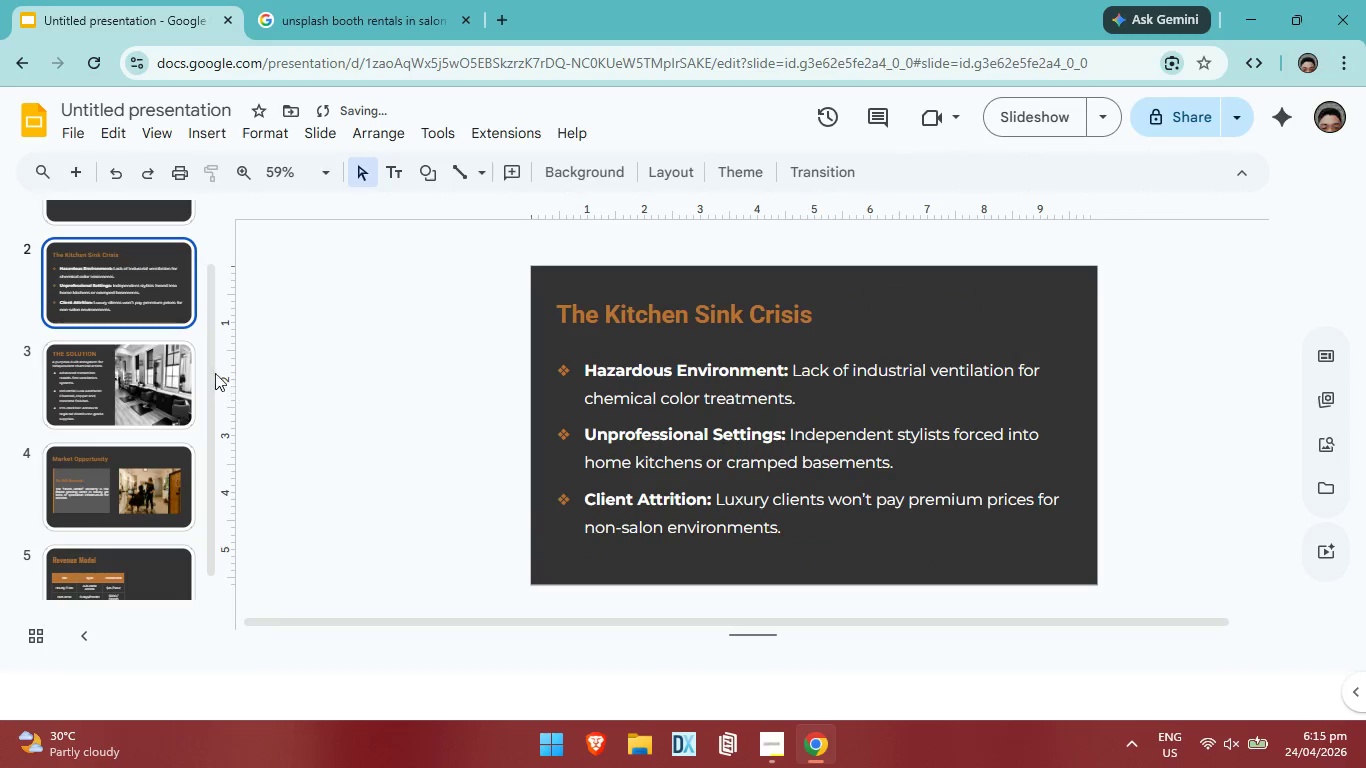 
left_click([176, 273])
 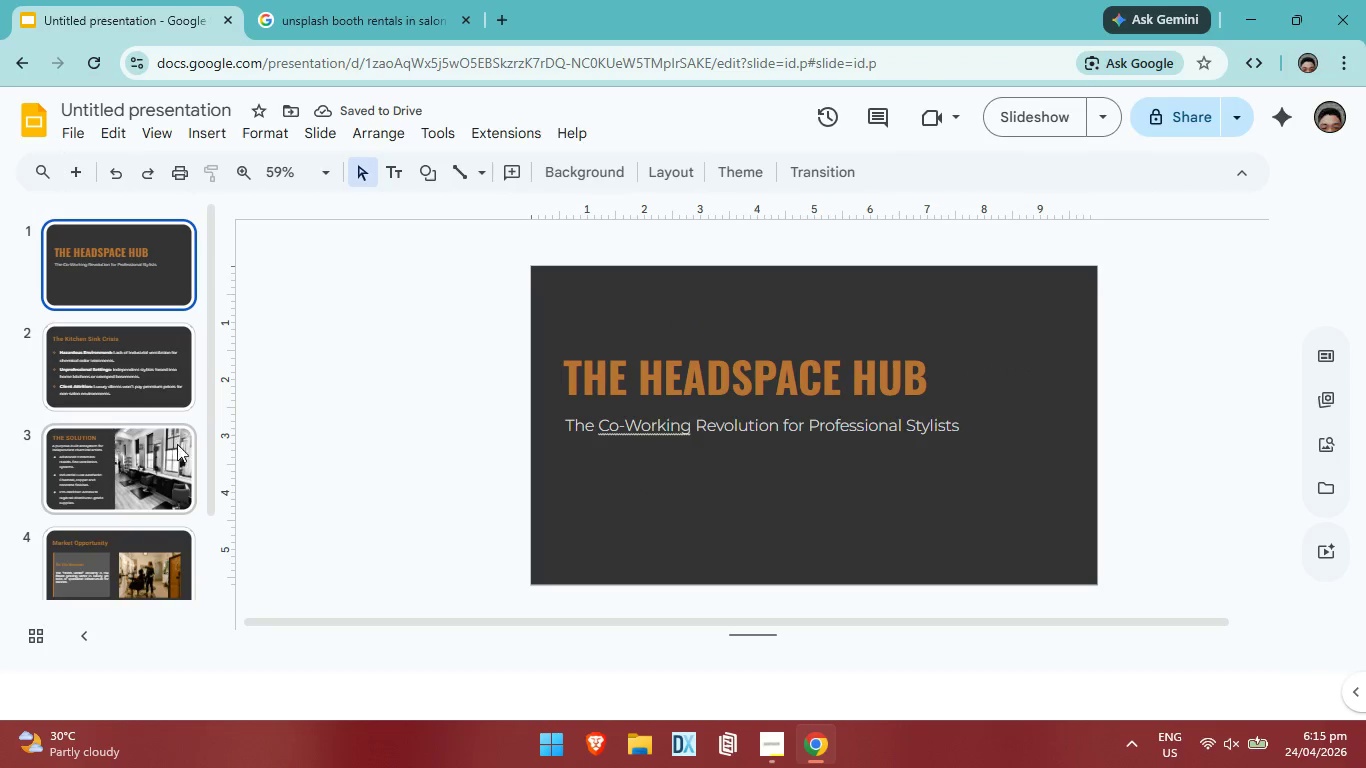 
scroll: coordinate [188, 363], scroll_direction: up, amount: 3.0
 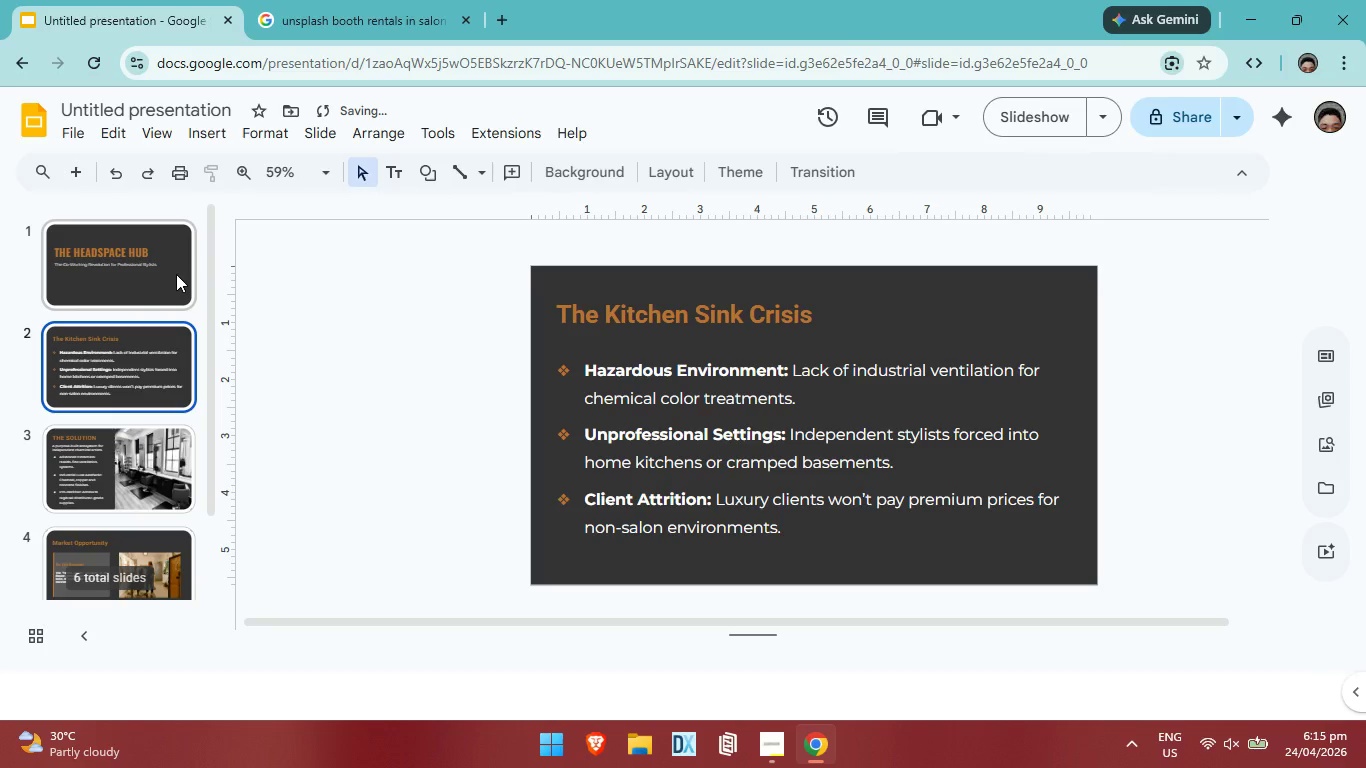 
left_click([155, 434])
 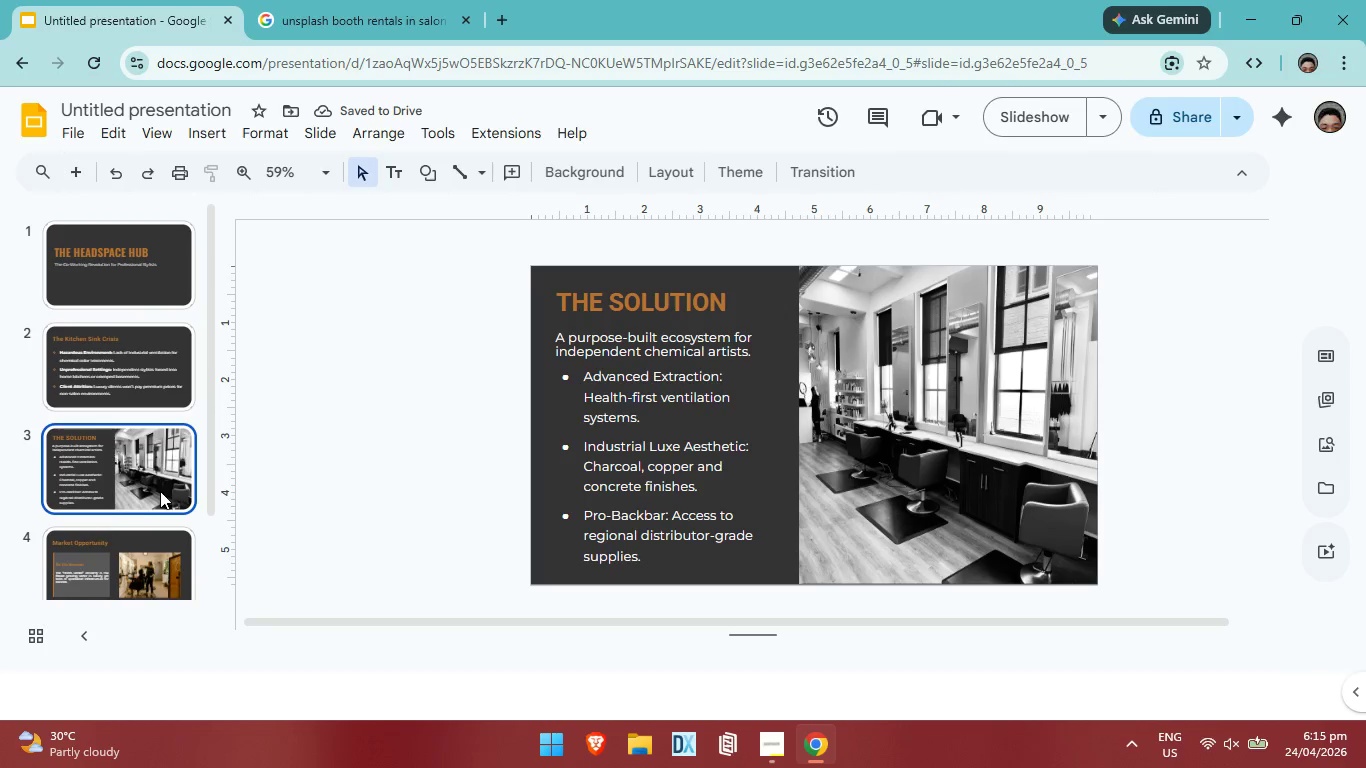 
scroll: coordinate [160, 491], scroll_direction: down, amount: 1.0
 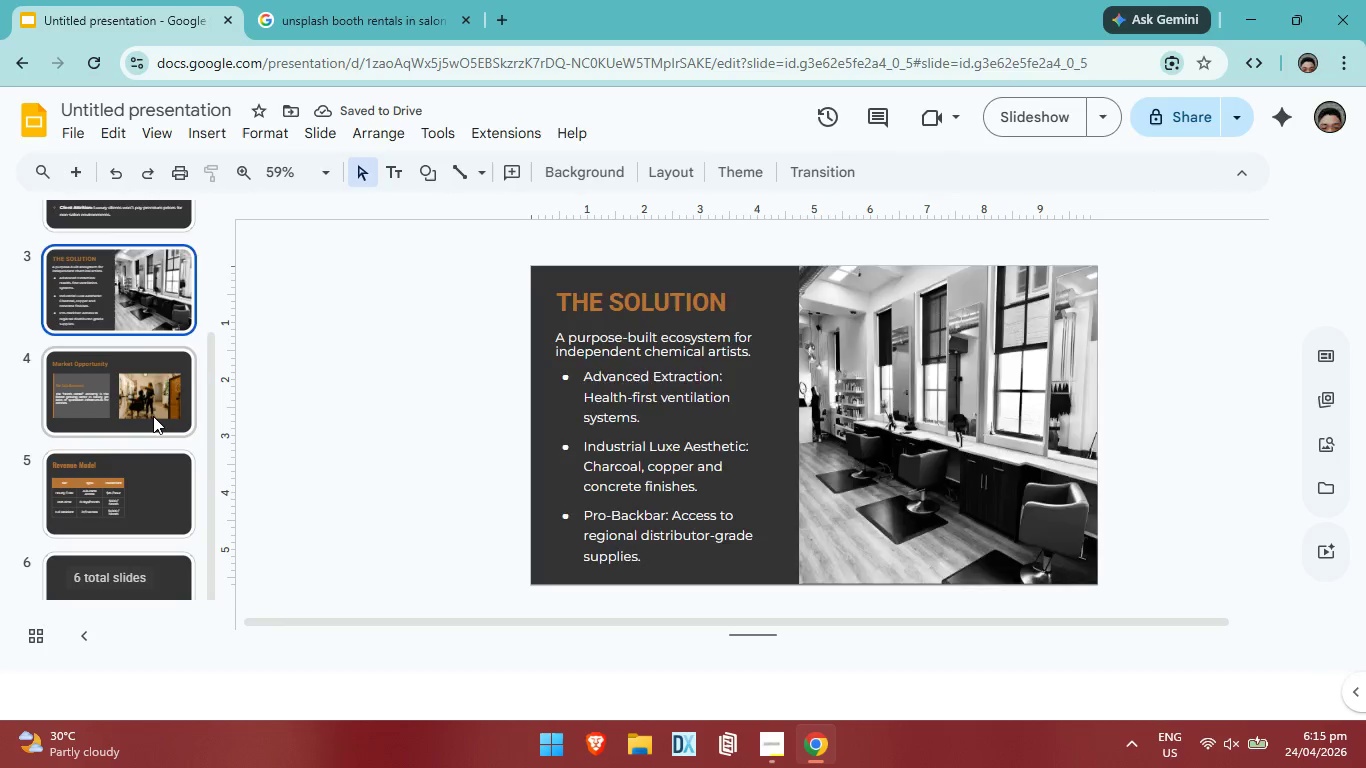 
left_click([153, 416])
 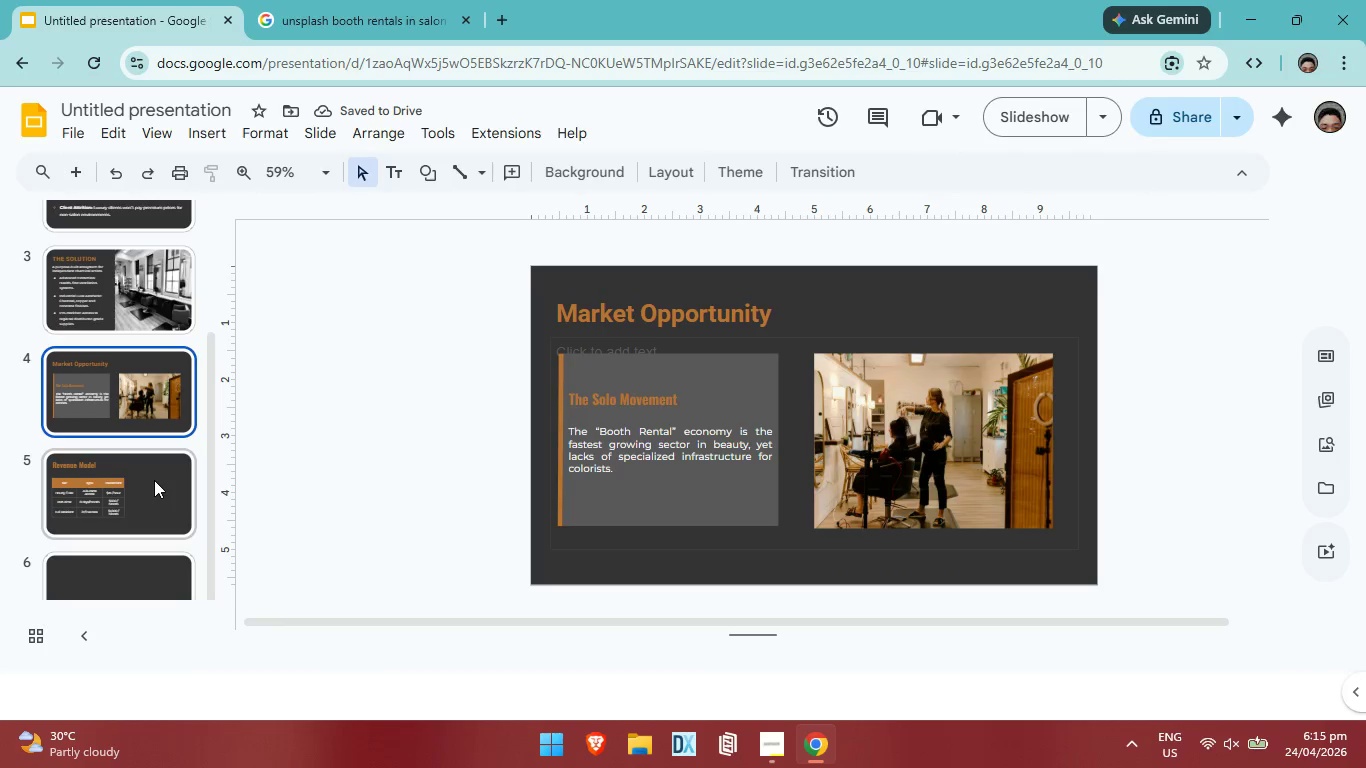 
left_click([154, 480])
 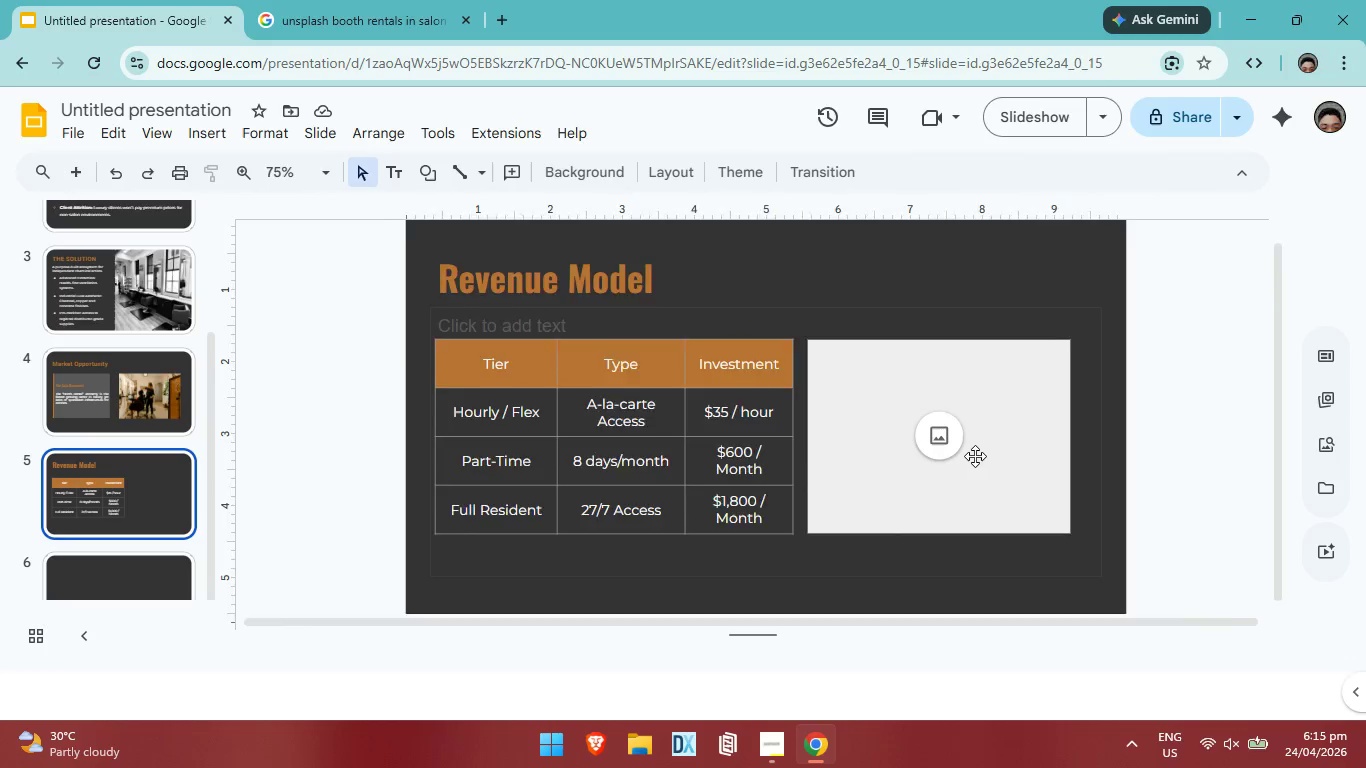 
scroll: coordinate [979, 485], scroll_direction: down, amount: 1.0
 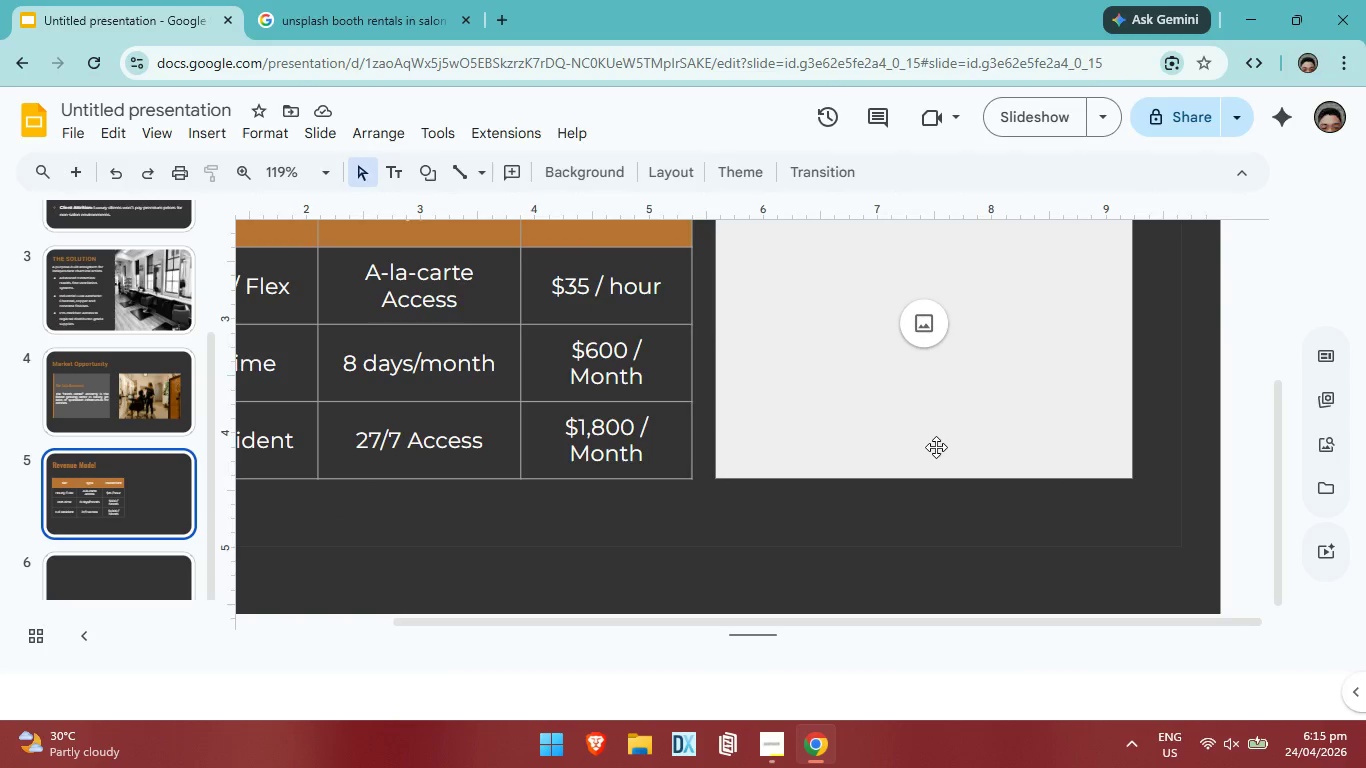 
left_click([936, 435])
 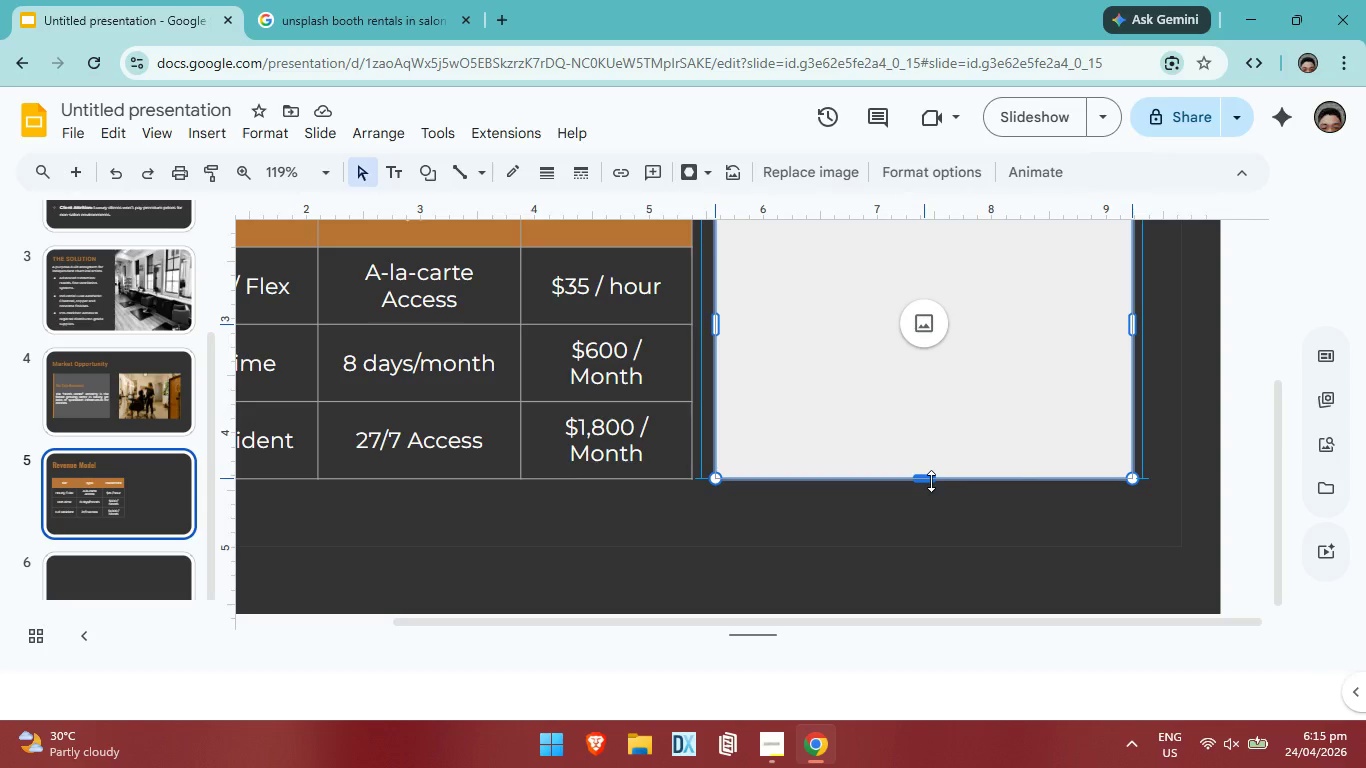 
left_click([1245, 494])
 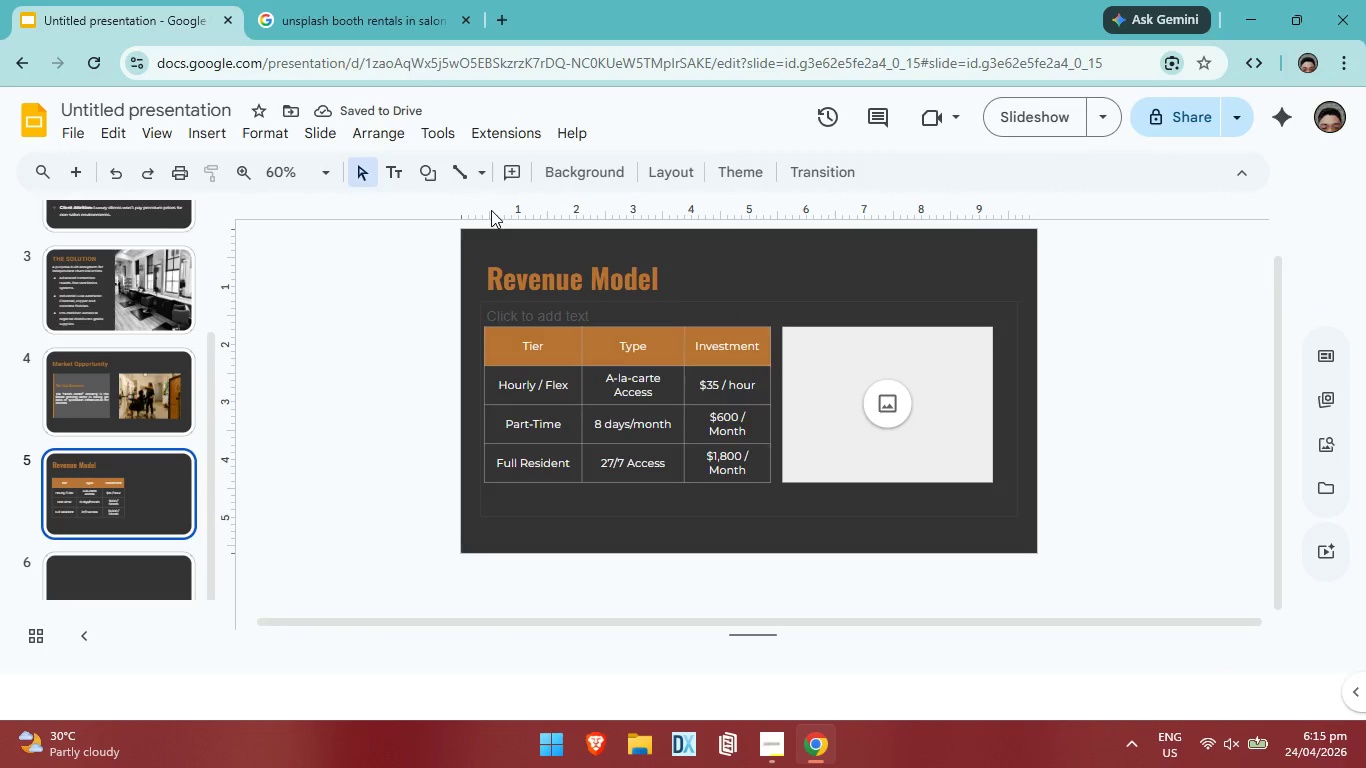 
left_click([412, 1])
 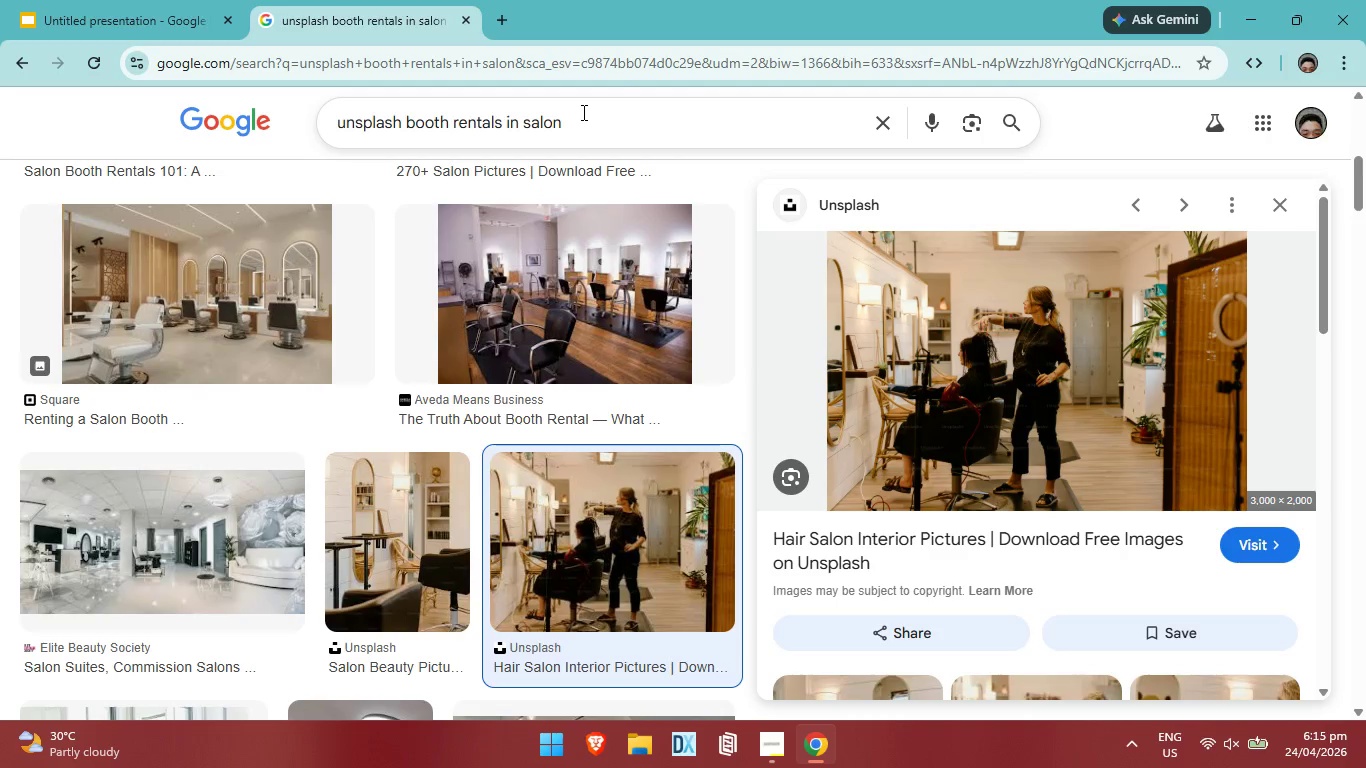 
left_click([585, 123])
 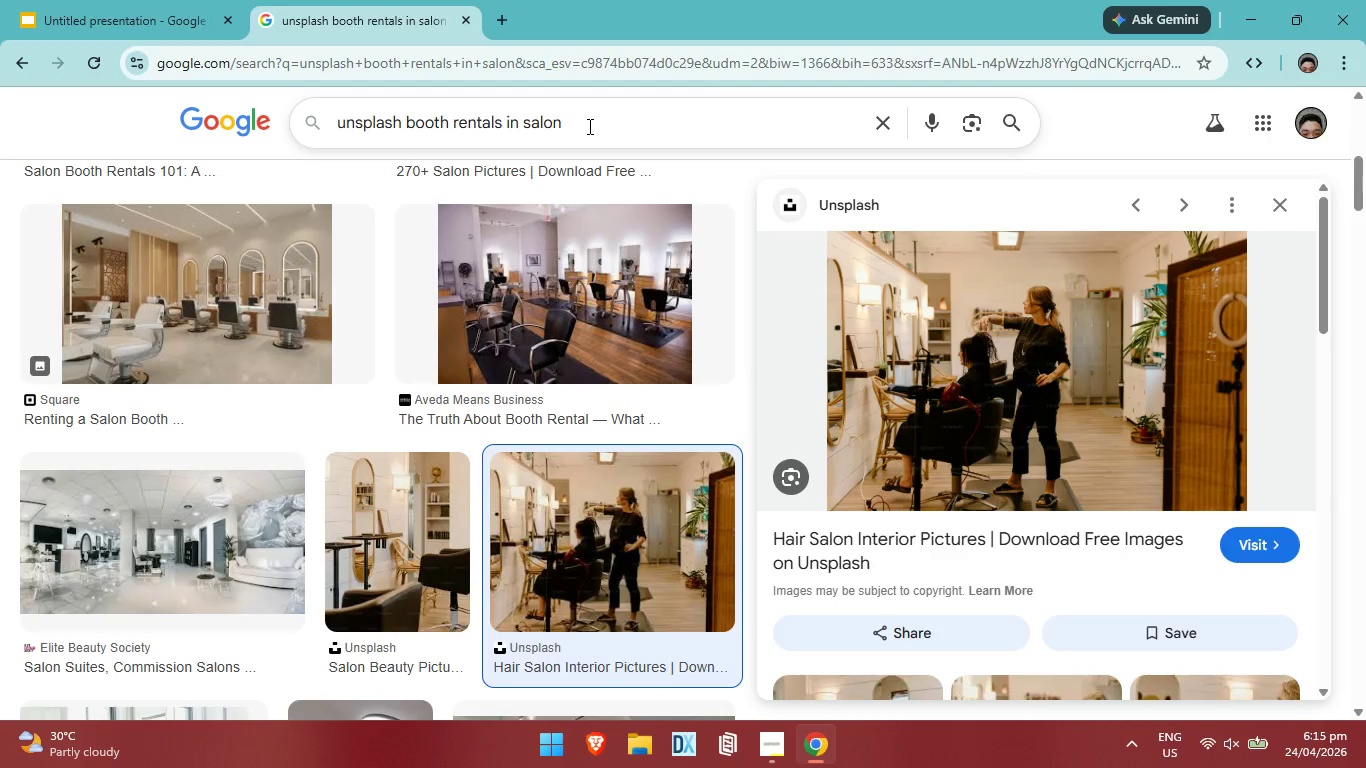 
hold_key(key=Backspace, duration=0.92)
 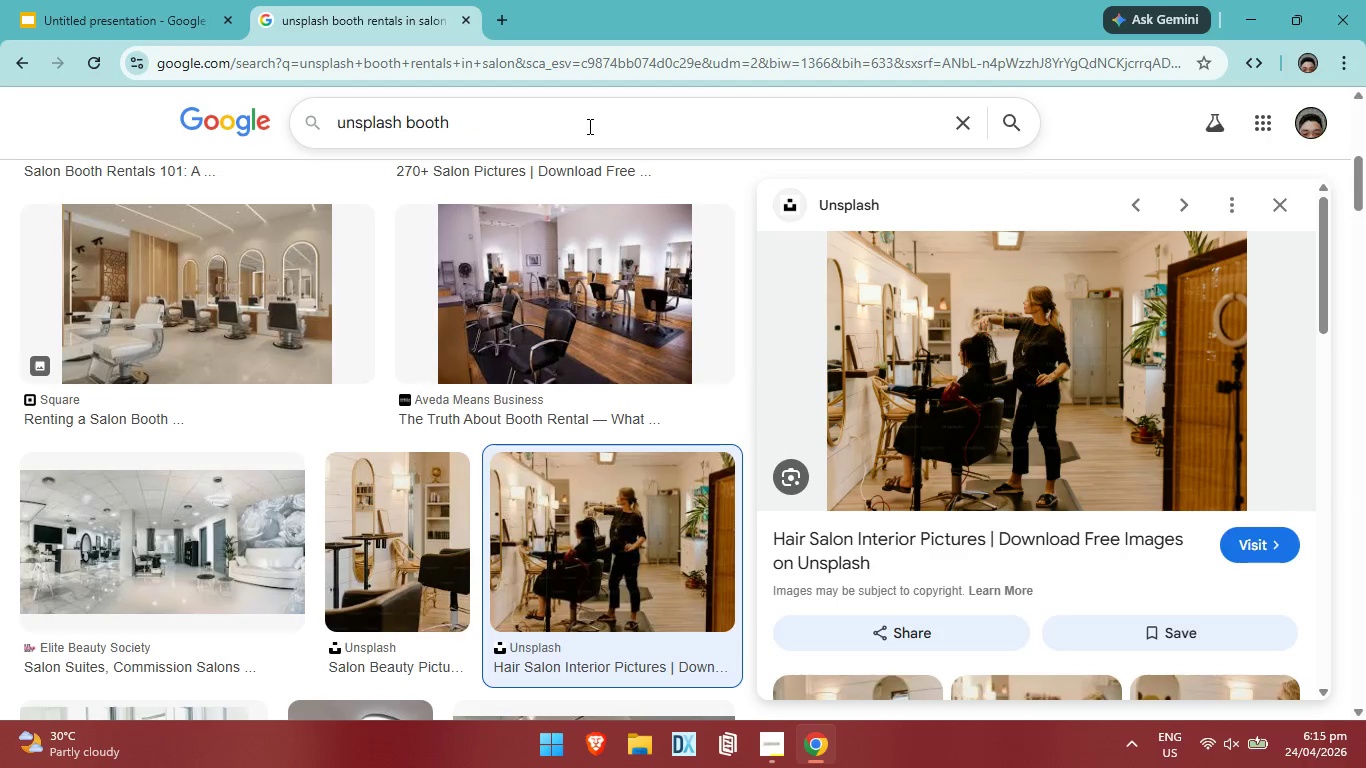 
key(Backspace)
key(Backspace)
key(Backspace)
key(Backspace)
key(Backspace)
key(Backspace)
key(Backspace)
type(stylists)
 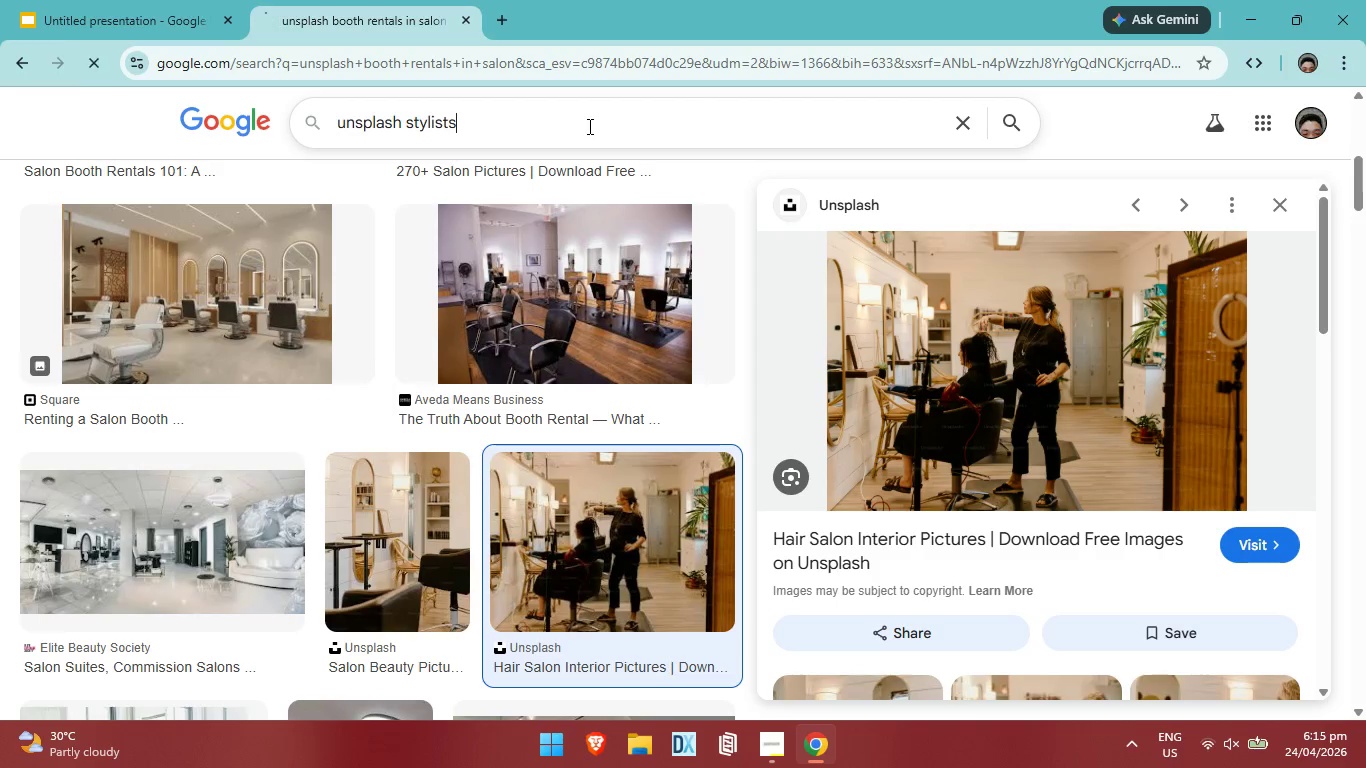 
key(Enter)
 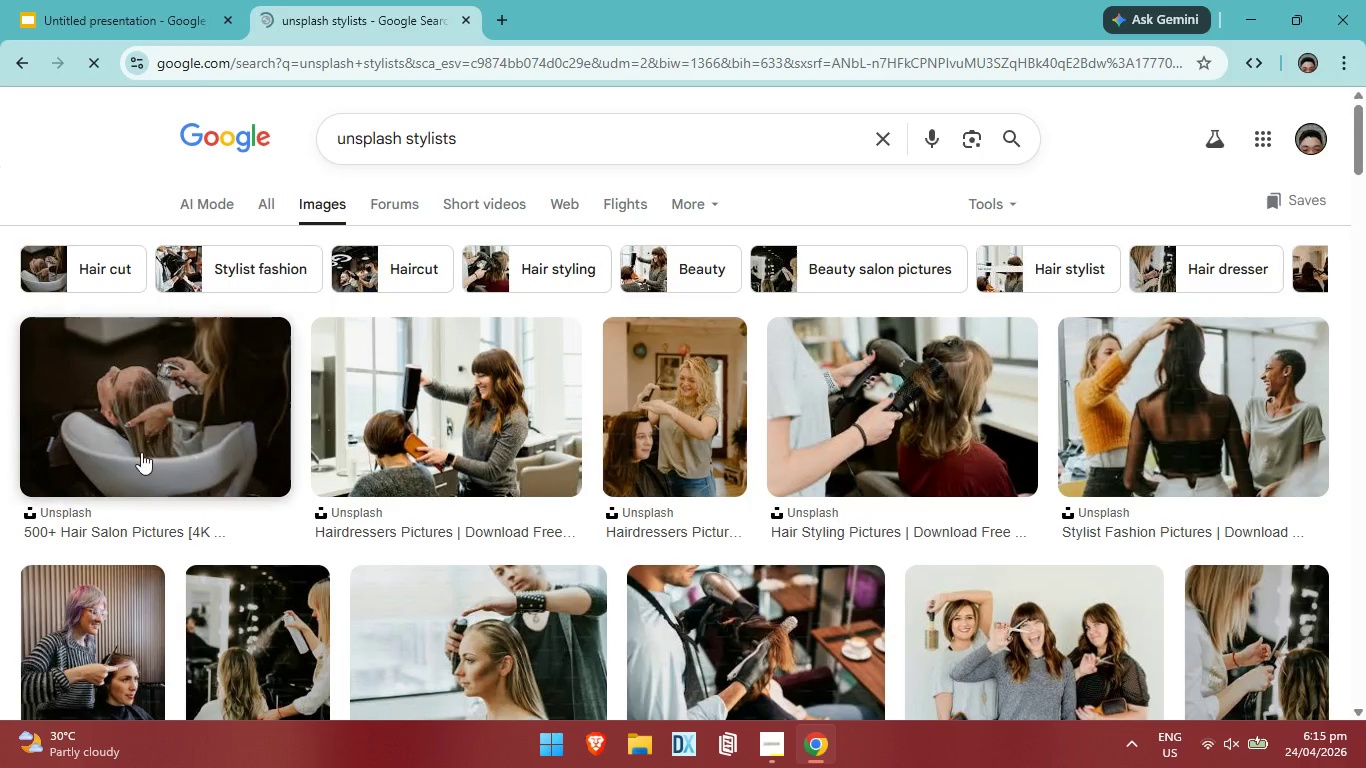 
scroll: coordinate [660, 511], scroll_direction: down, amount: 1.0
 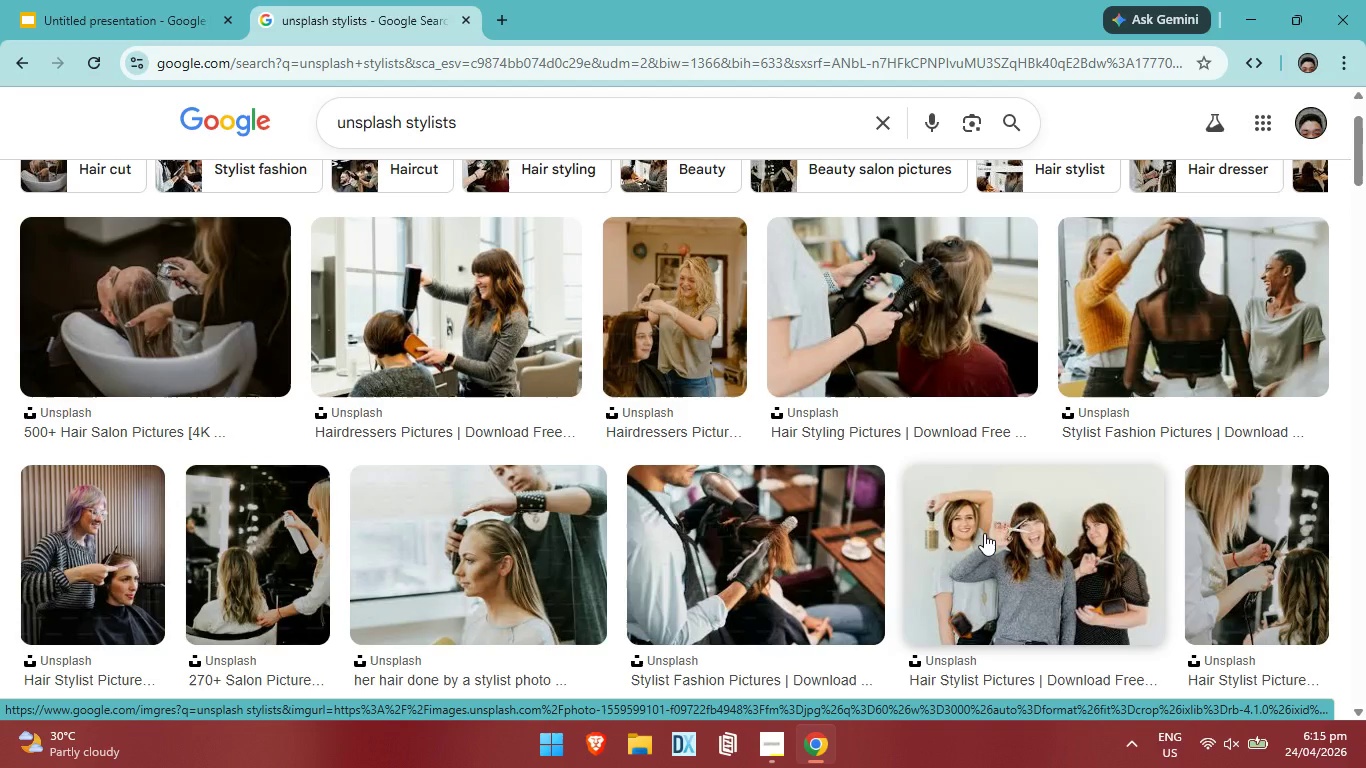 
wait(7.33)
 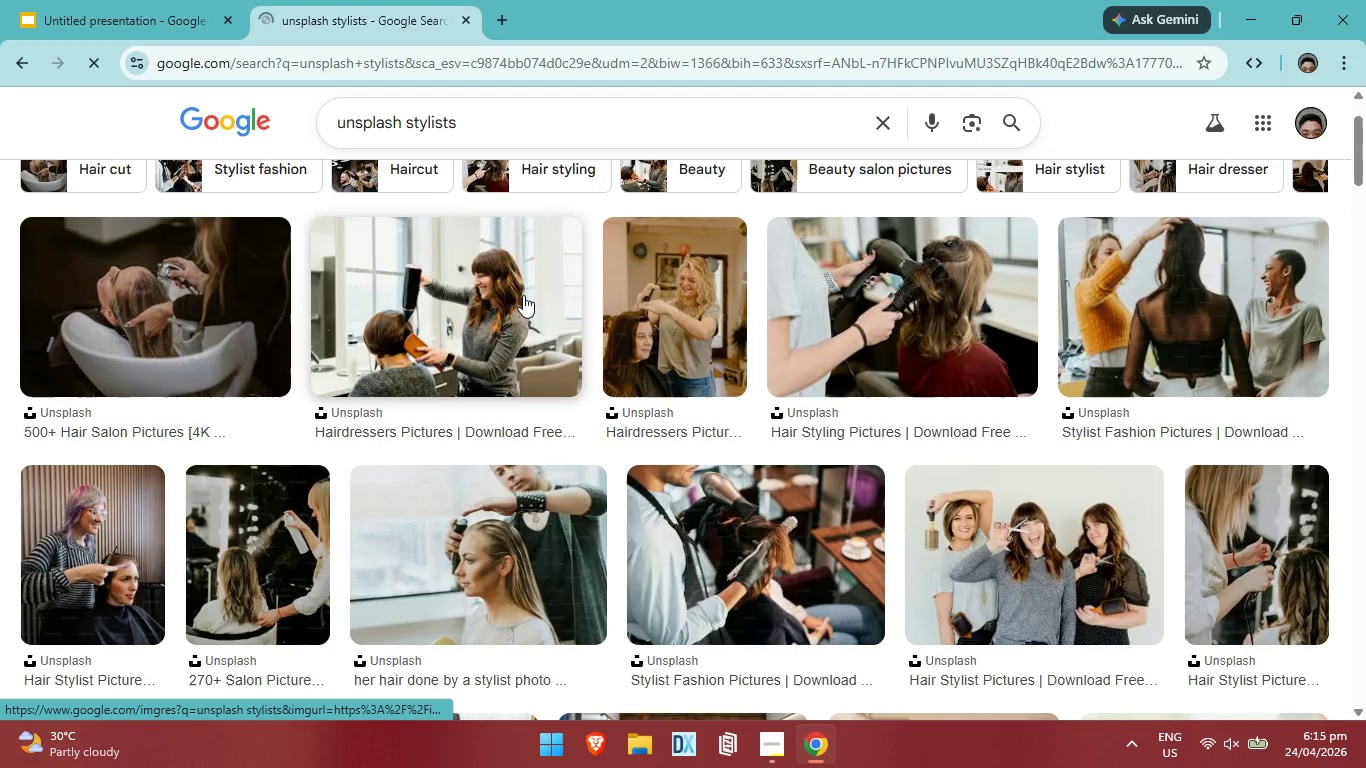 
left_click([984, 533])
 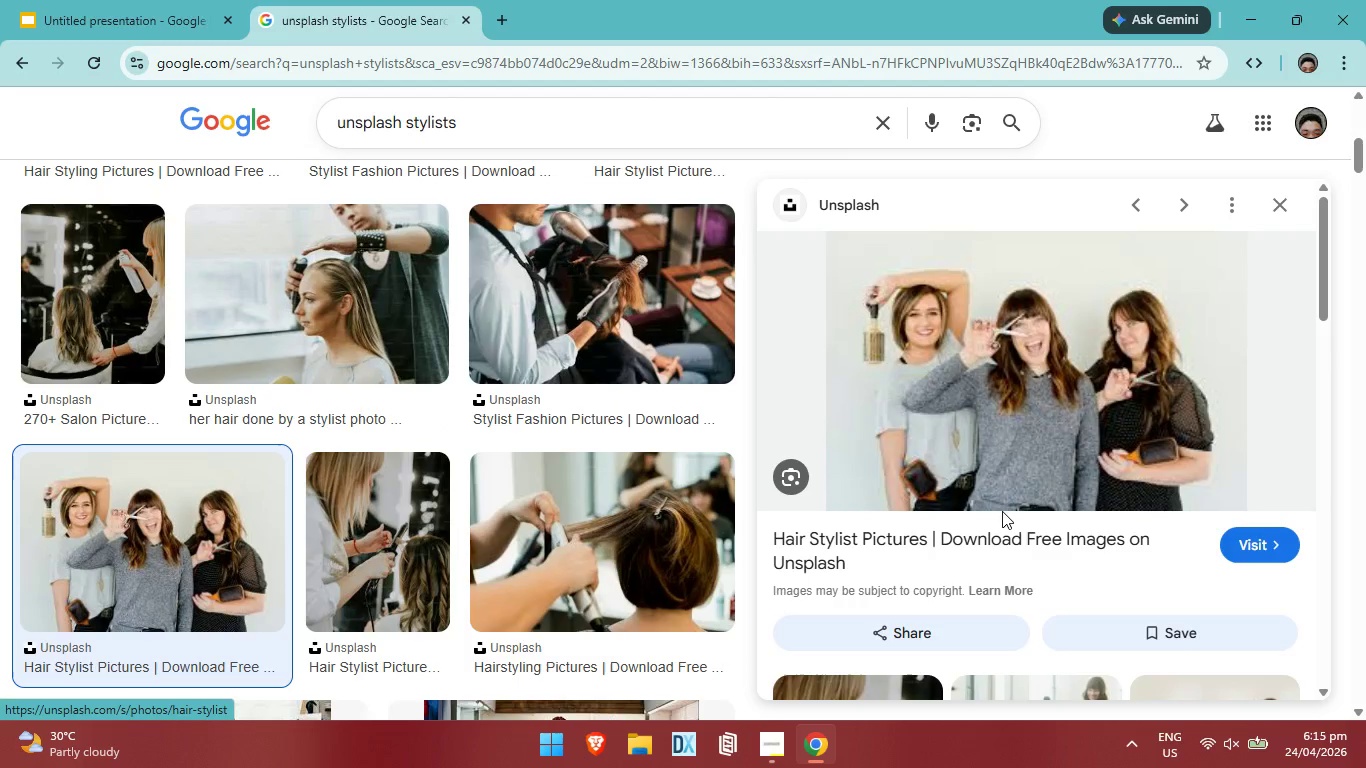 
scroll: coordinate [409, 460], scroll_direction: up, amount: 5.0
 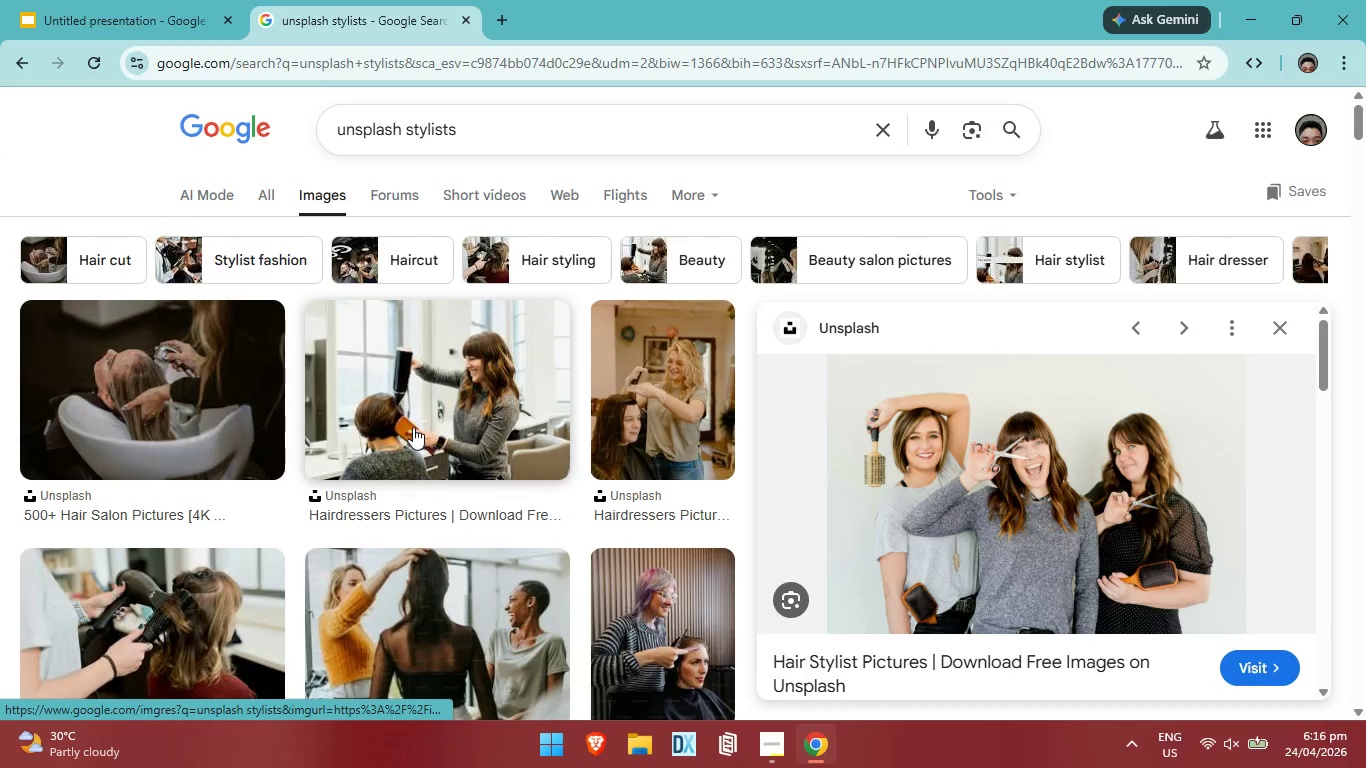 
left_click([452, 407])
 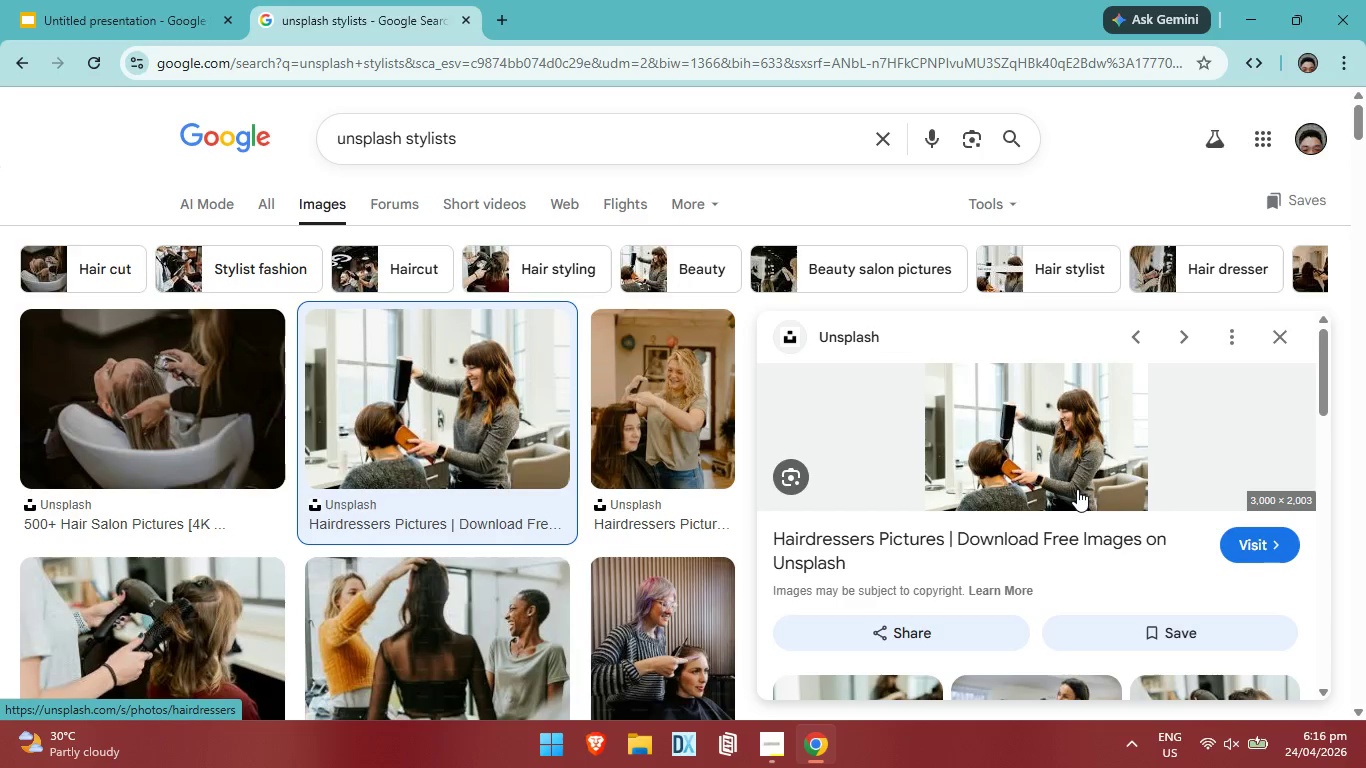 
scroll: coordinate [414, 426], scroll_direction: up, amount: 2.0
 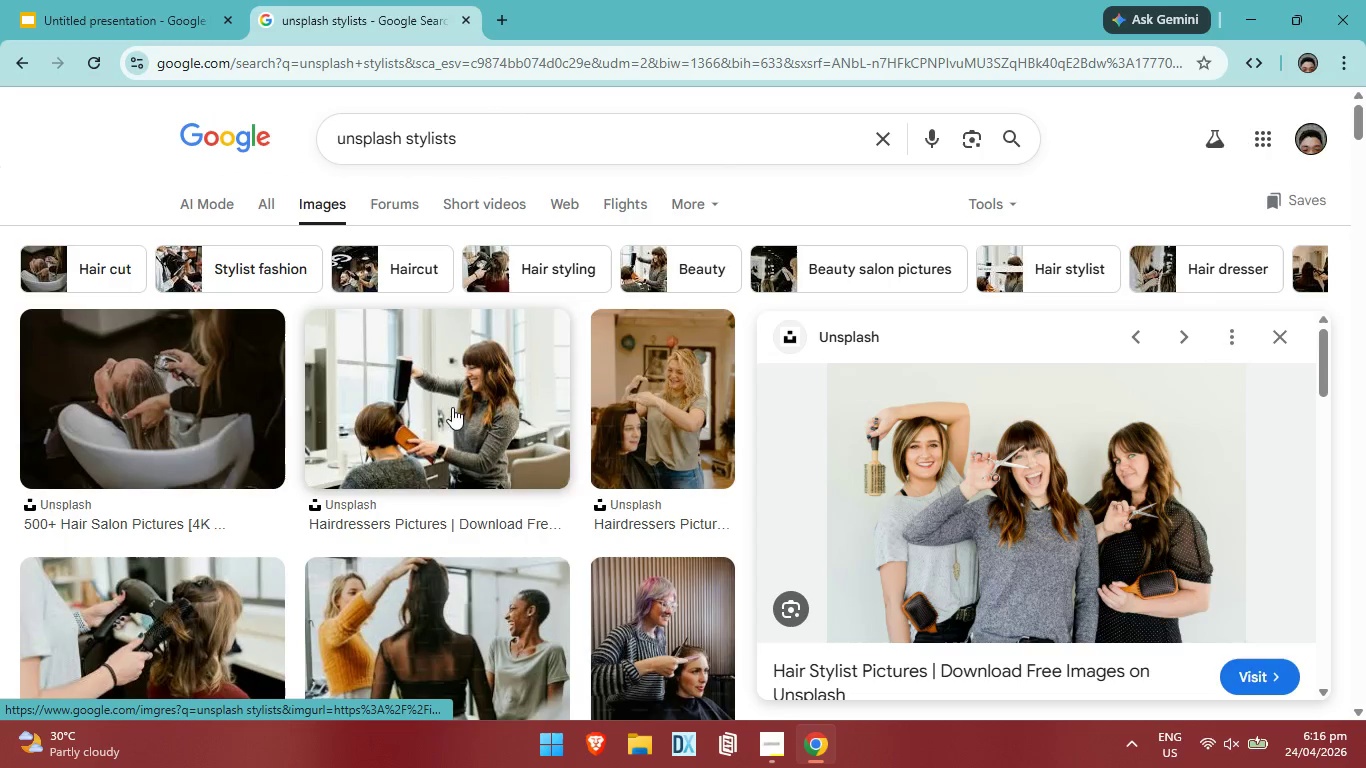 
right_click([1044, 452])
 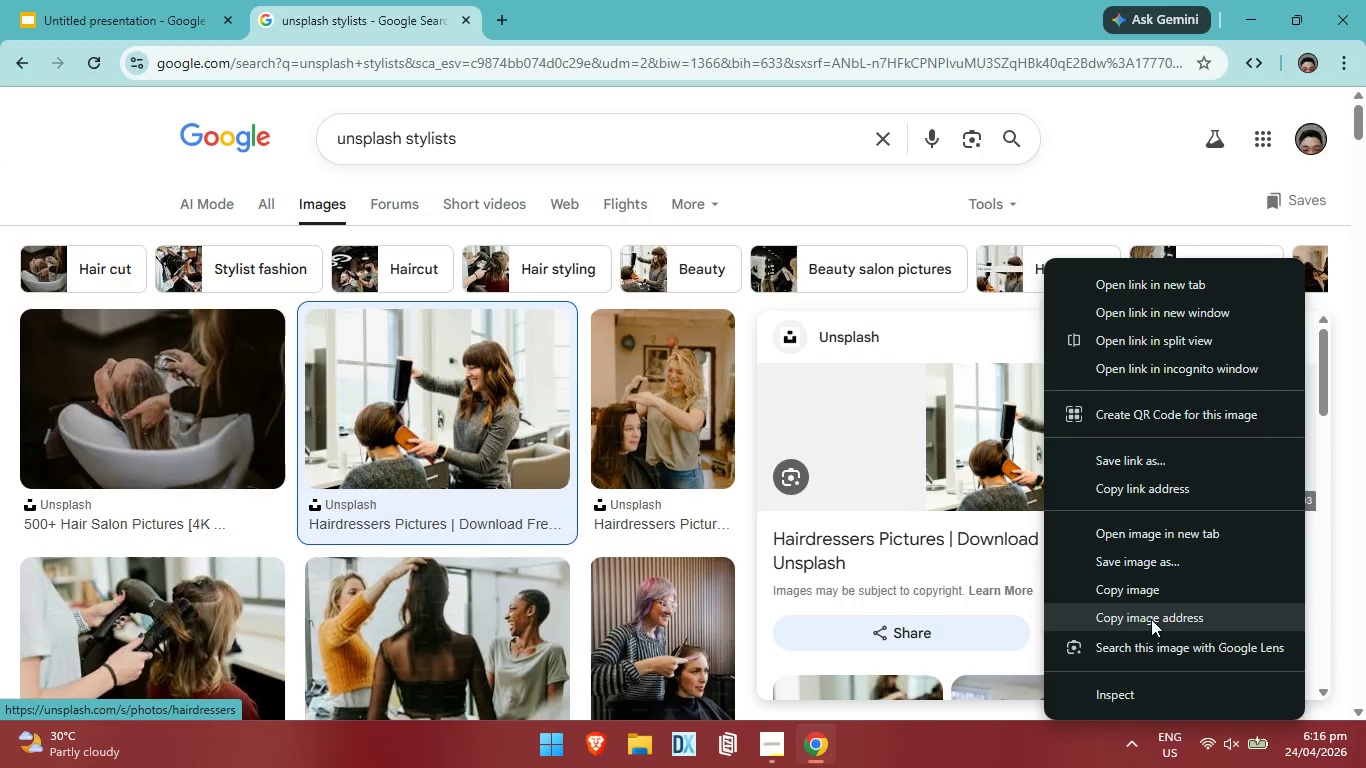 
left_click([1151, 620])
 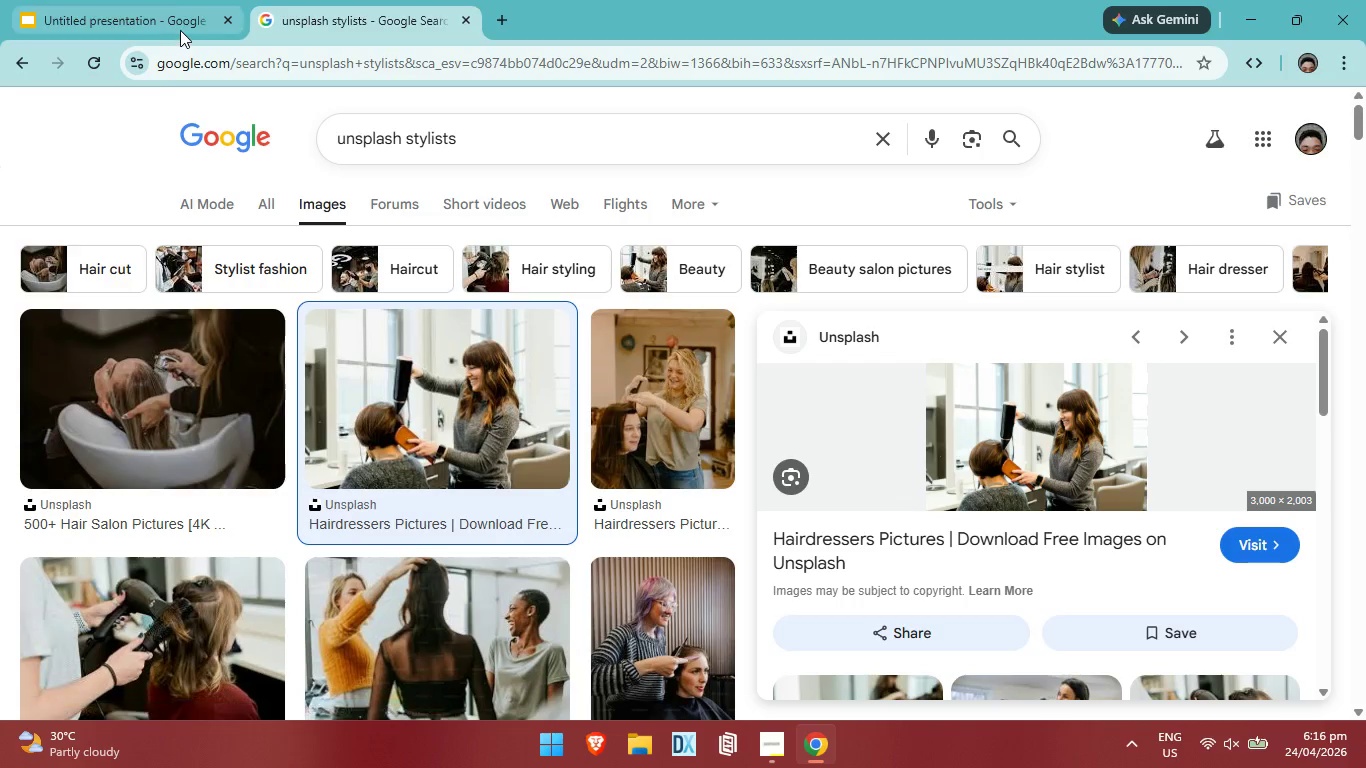 
left_click([189, 22])
 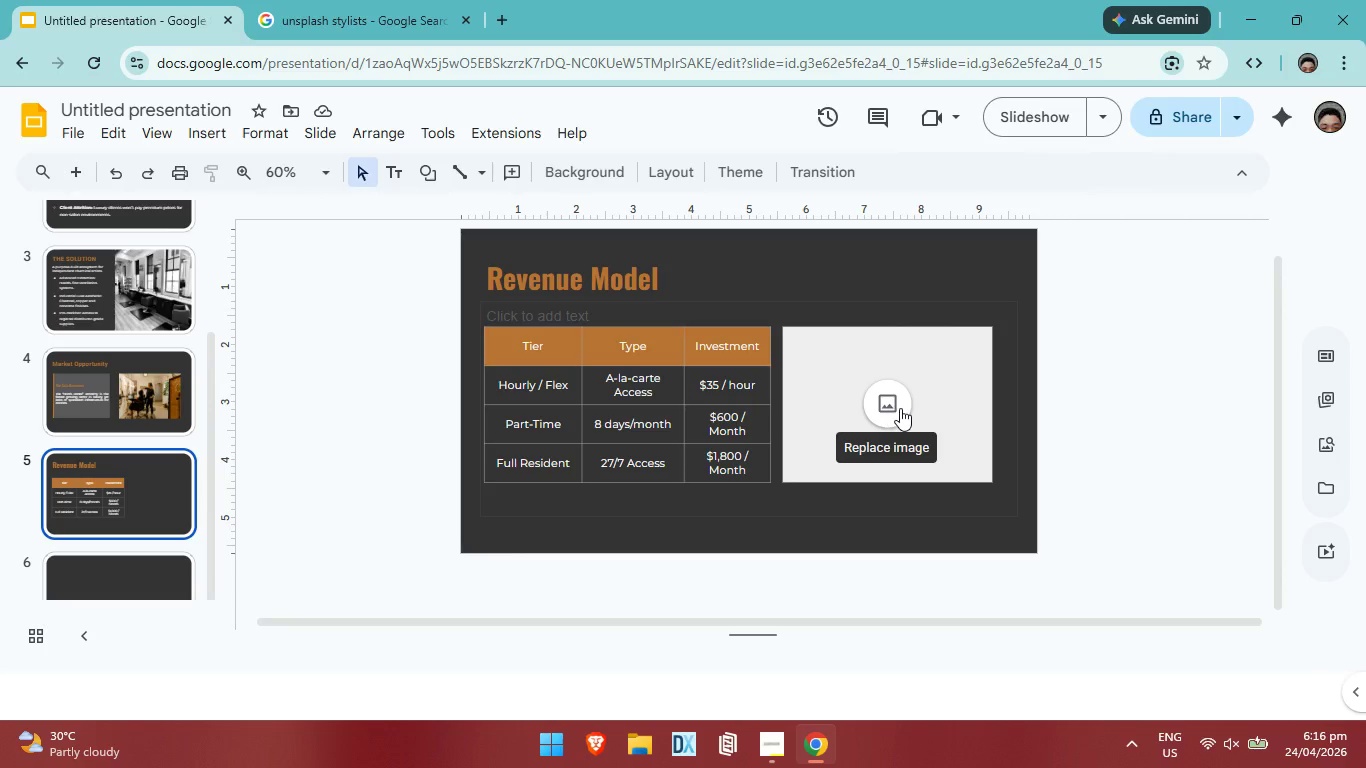 
left_click([900, 408])
 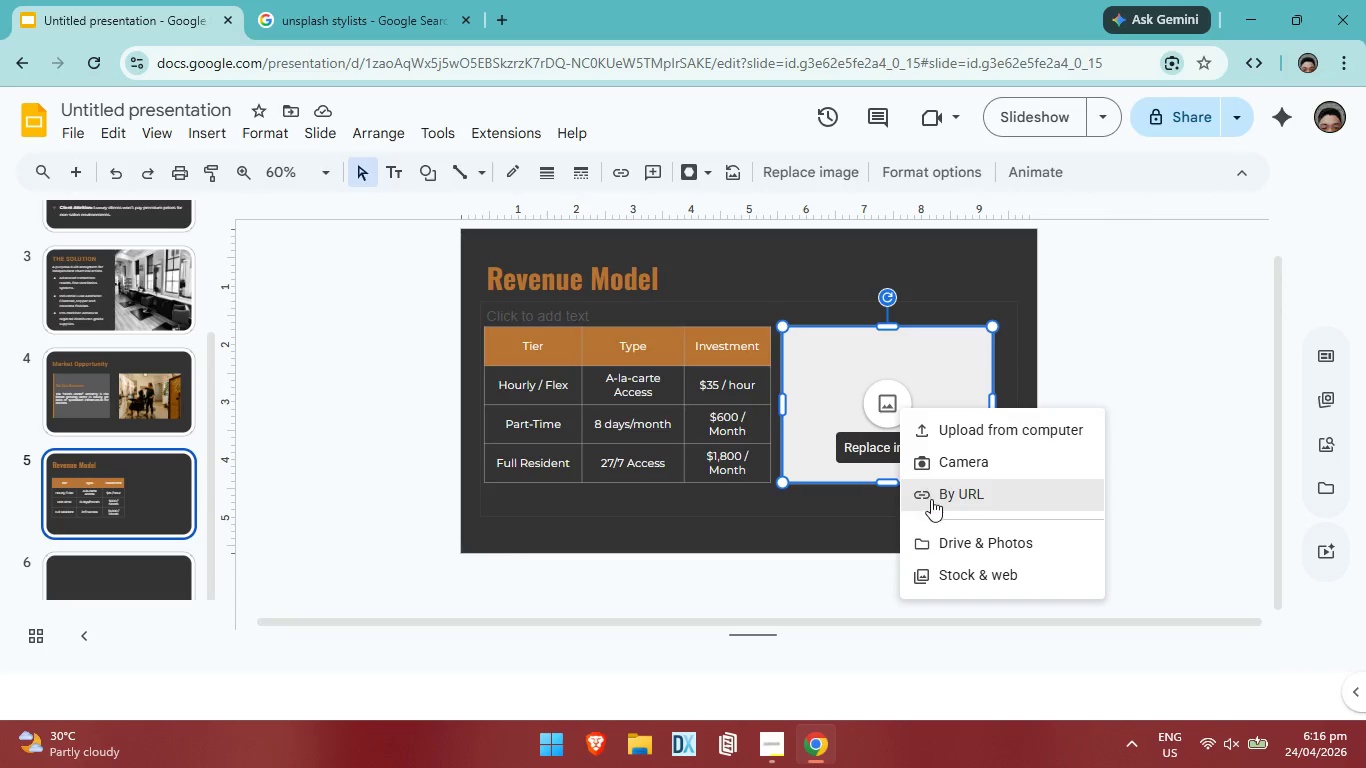 
left_click([932, 499])
 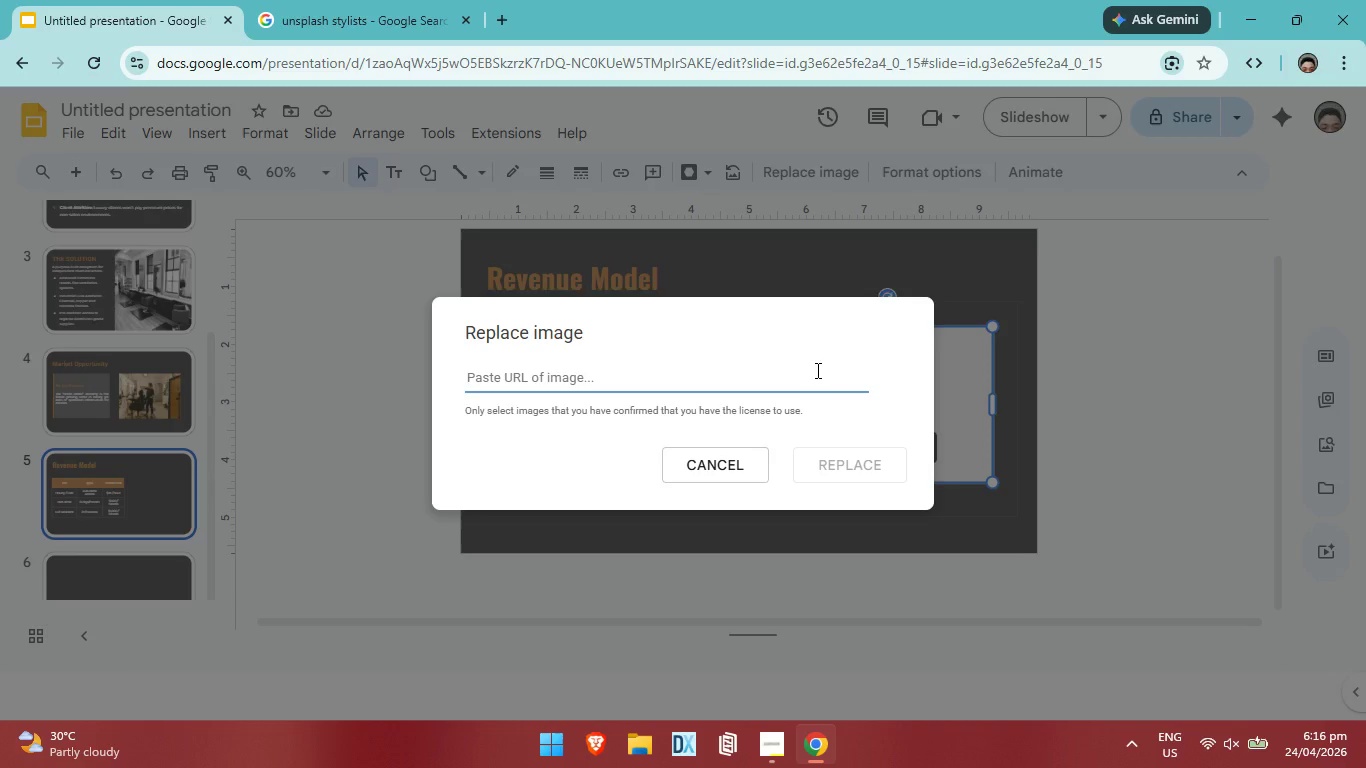 
key(Control+V)
 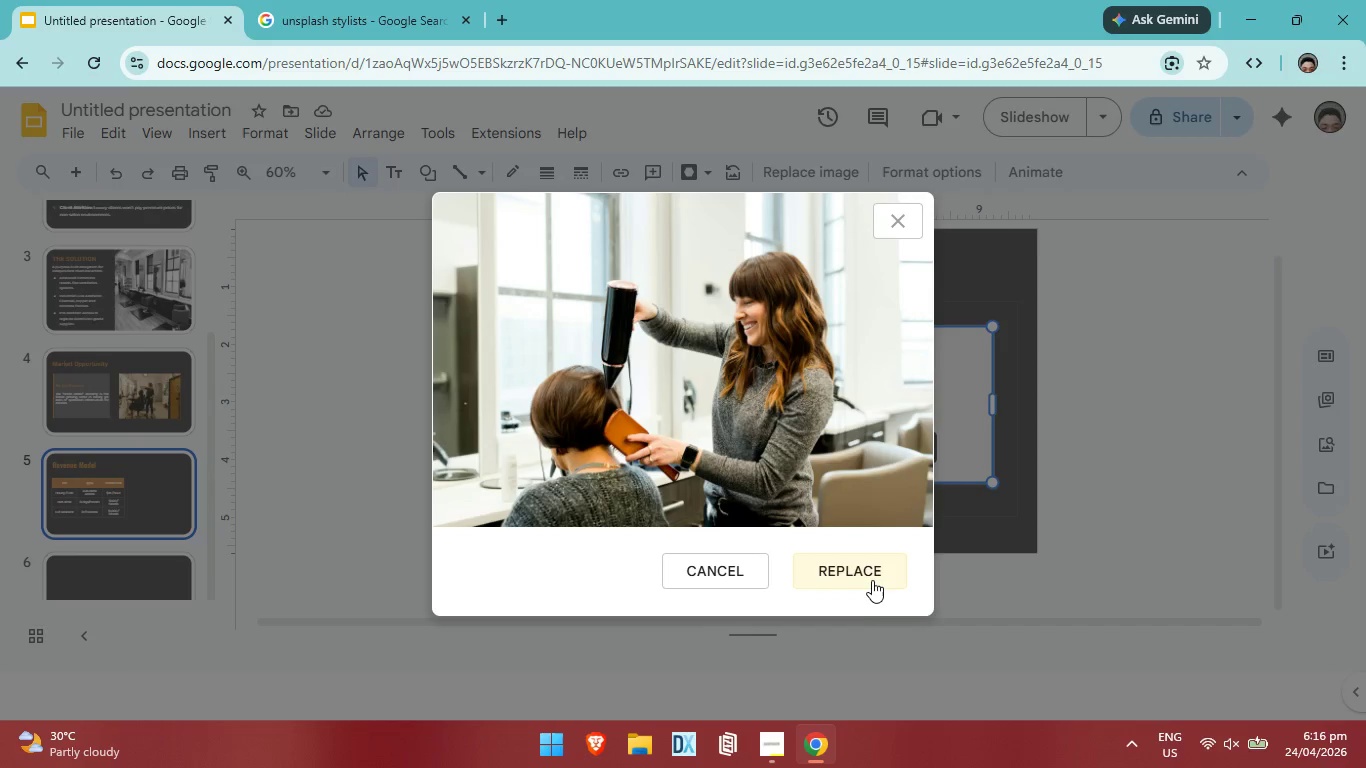 
left_click([871, 572])
 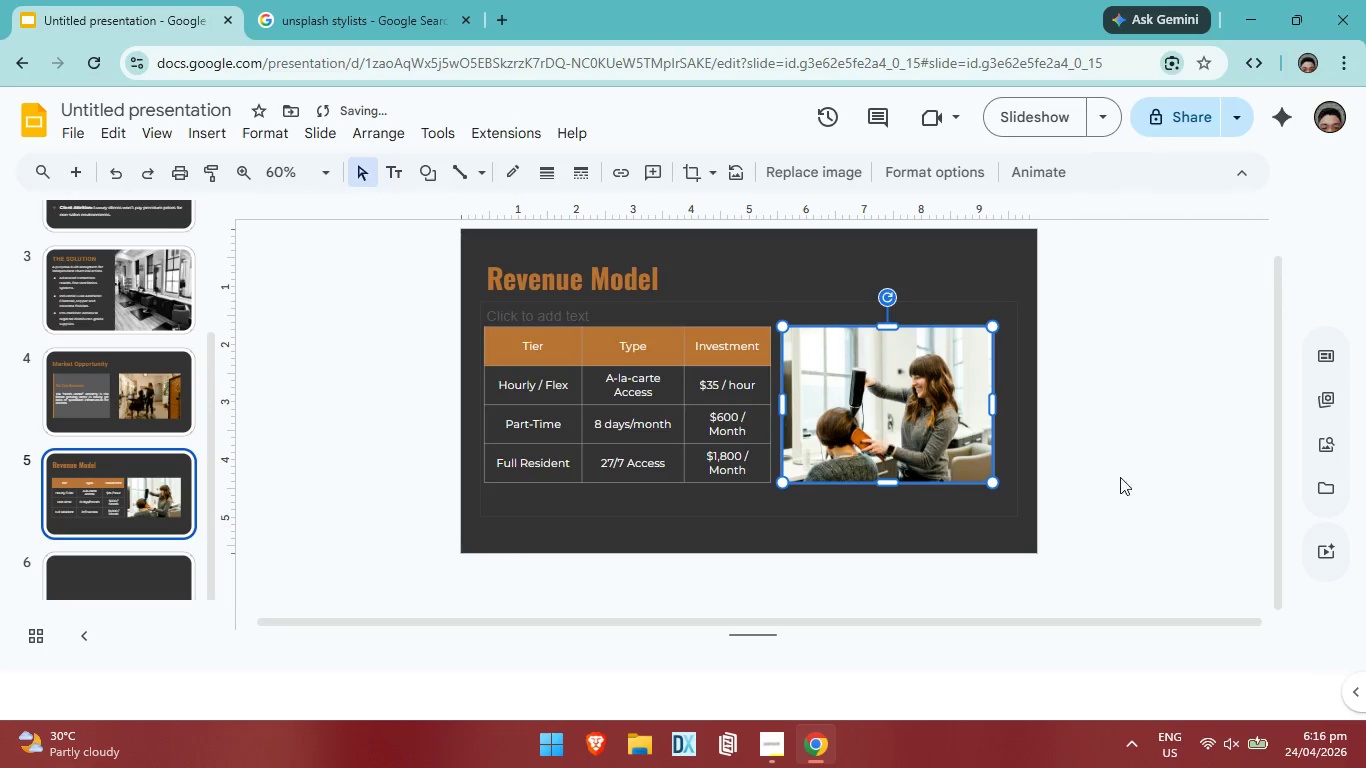 
left_click([1164, 461])
 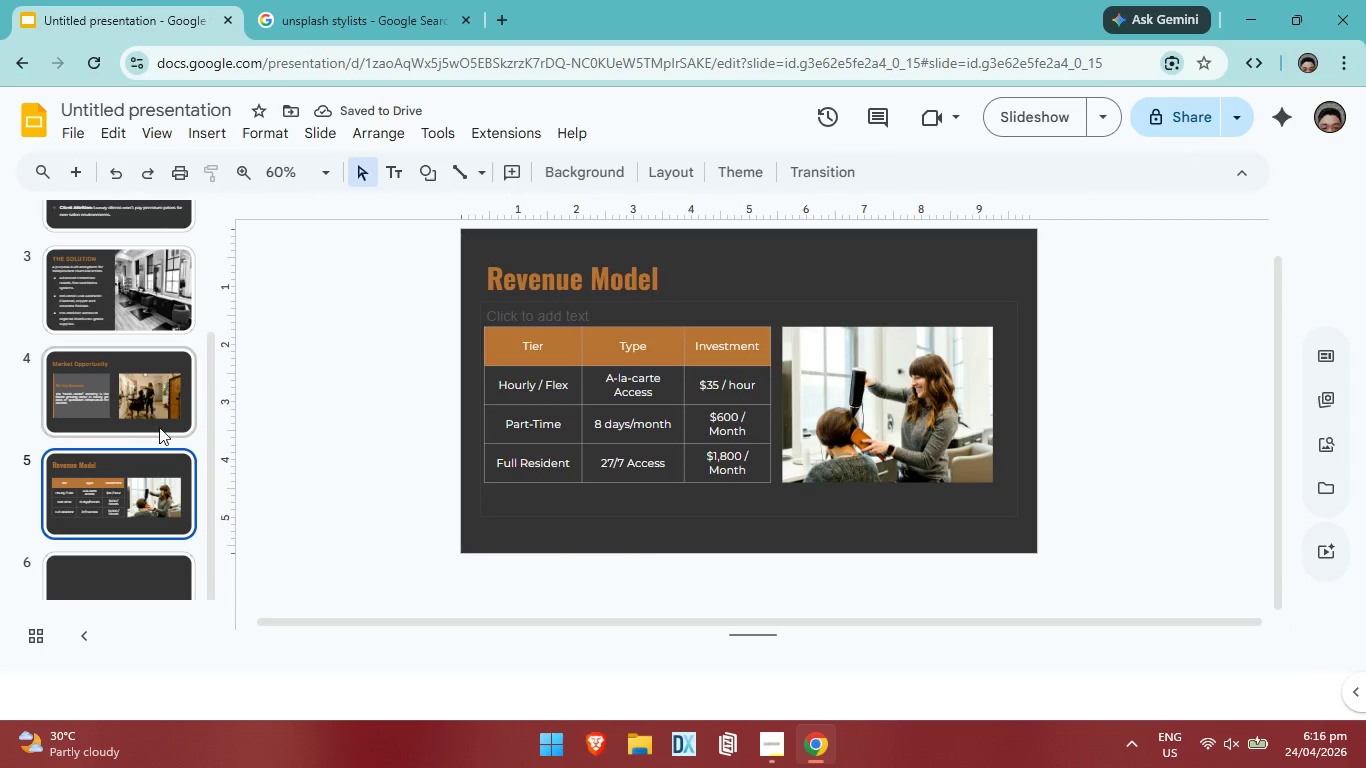 
scroll: coordinate [141, 407], scroll_direction: down, amount: 1.0
 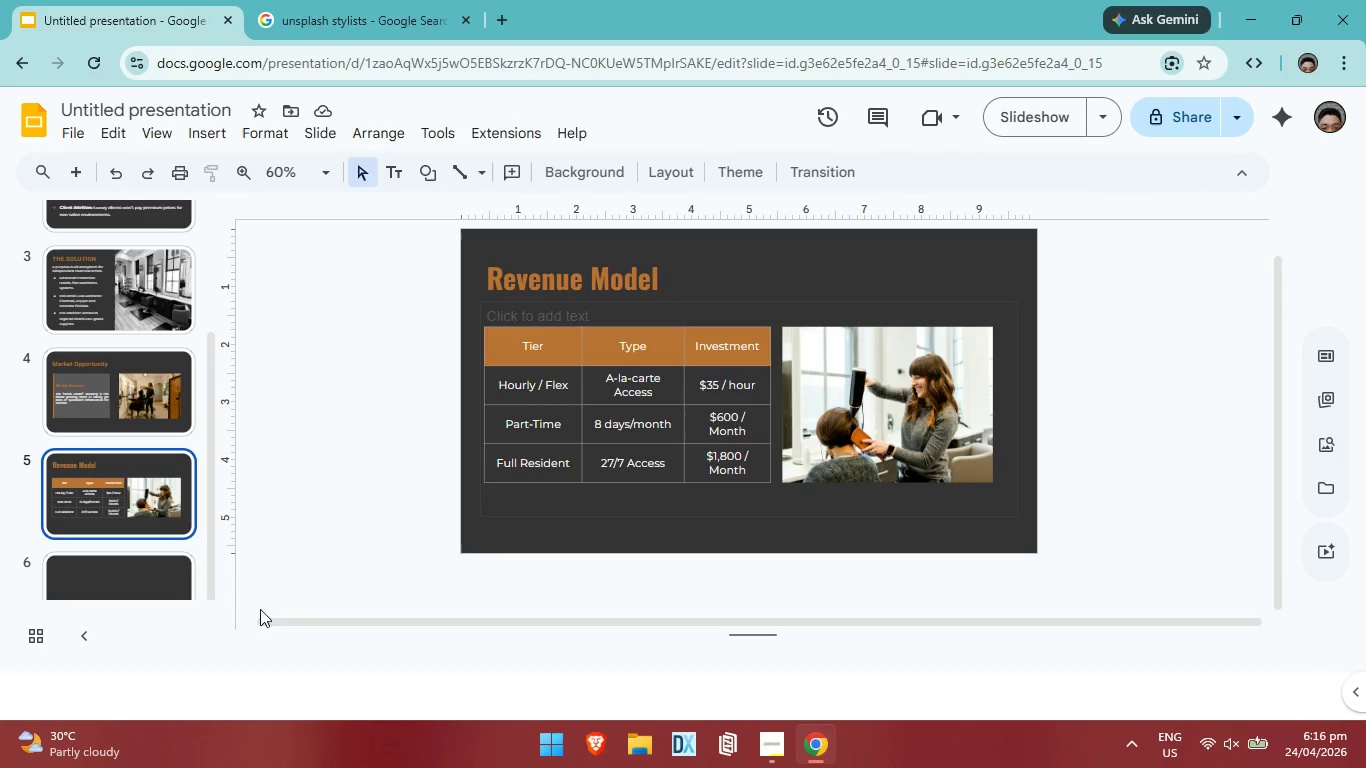 
wait(8.01)
 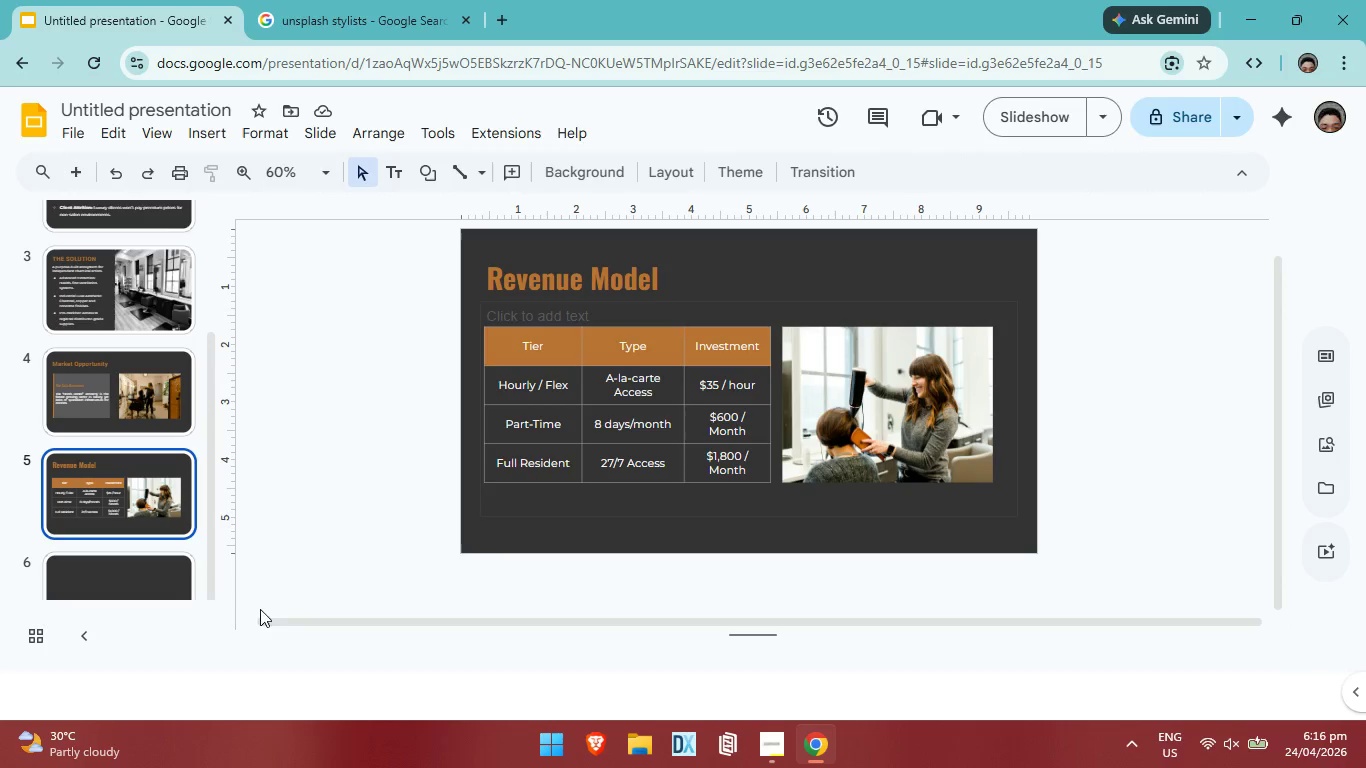 
left_click_drag(start_coordinate=[658, 282], to_coordinate=[478, 270])
 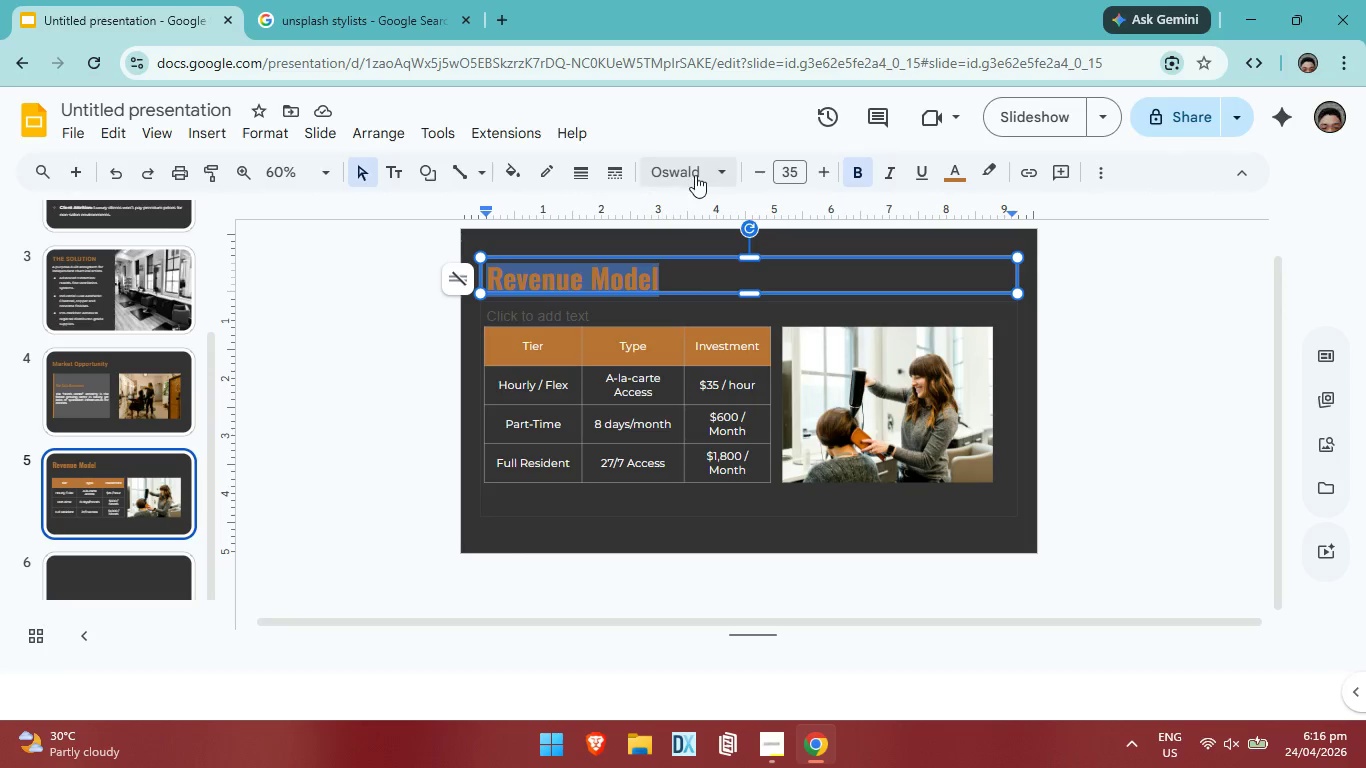 
left_click([696, 174])
 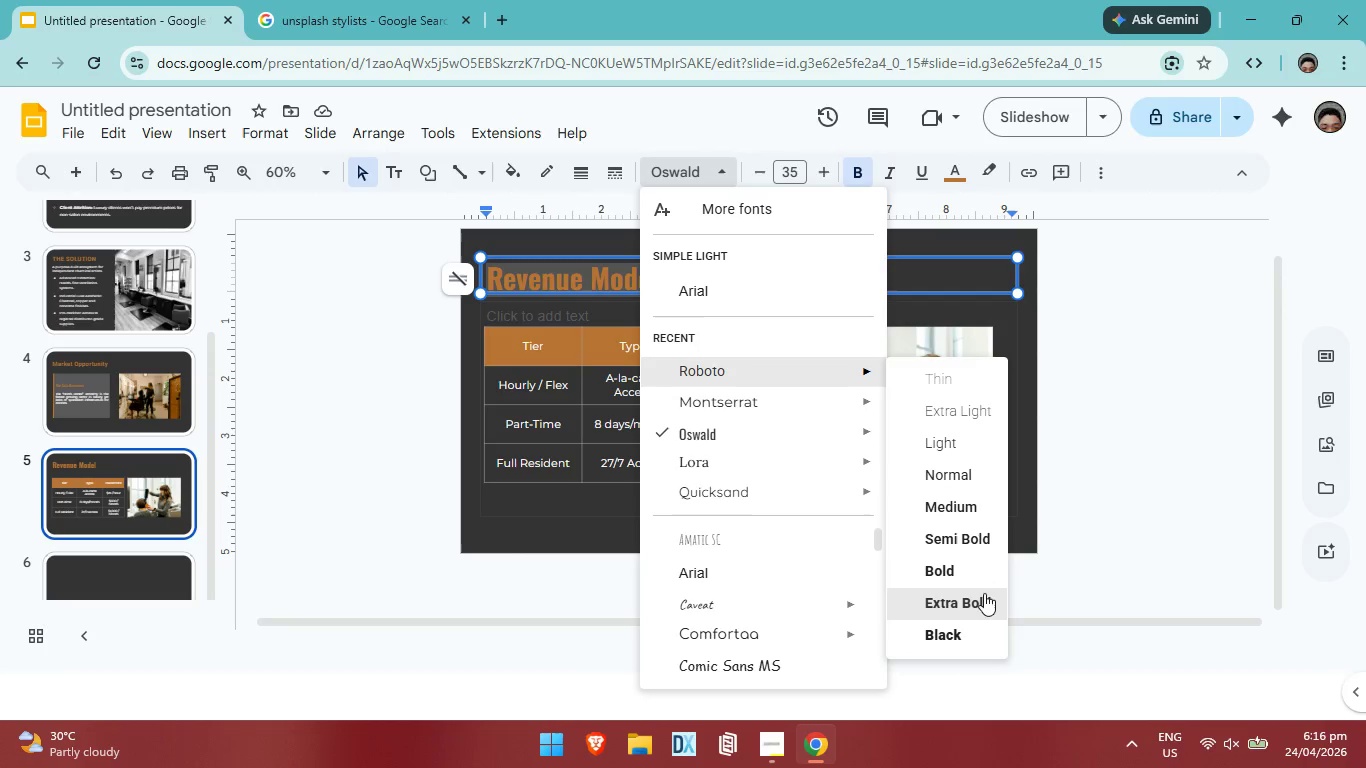 
left_click([974, 574])
 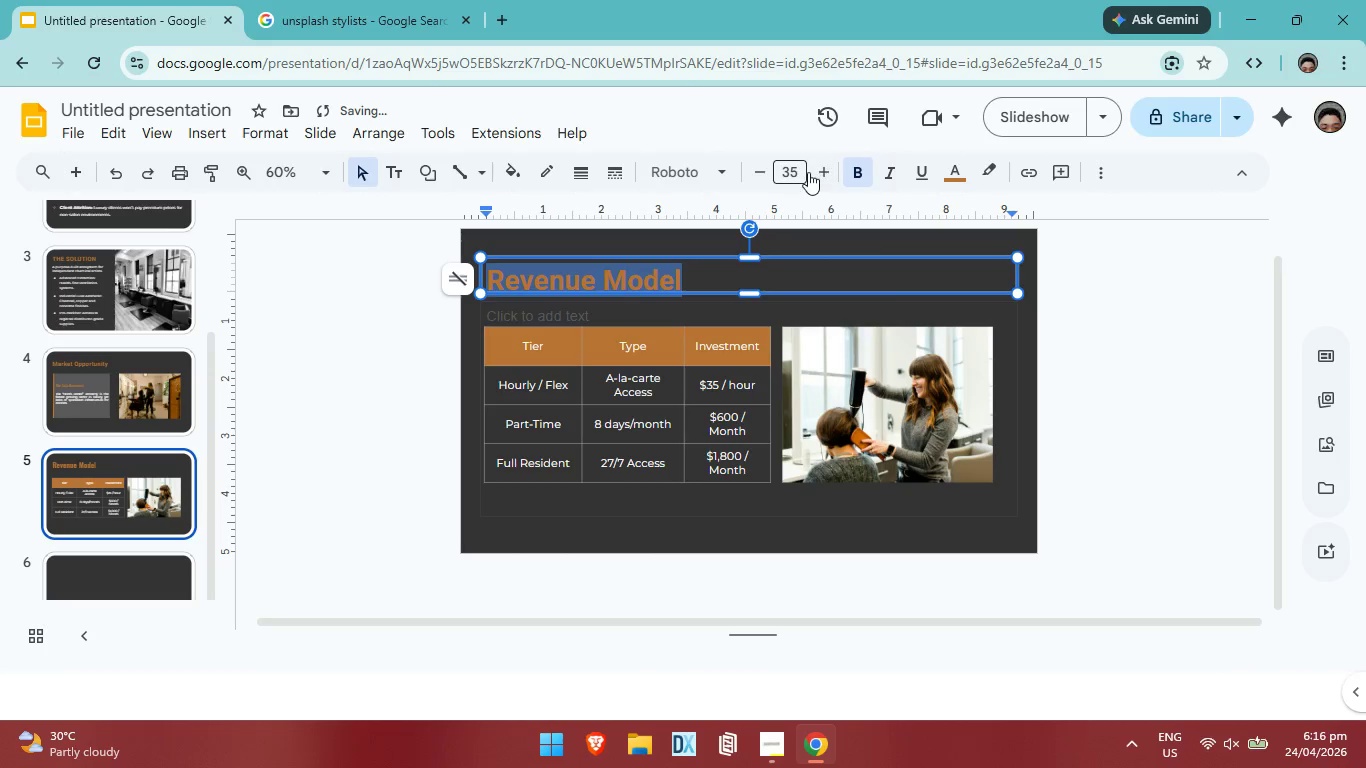 
left_click([835, 171])
 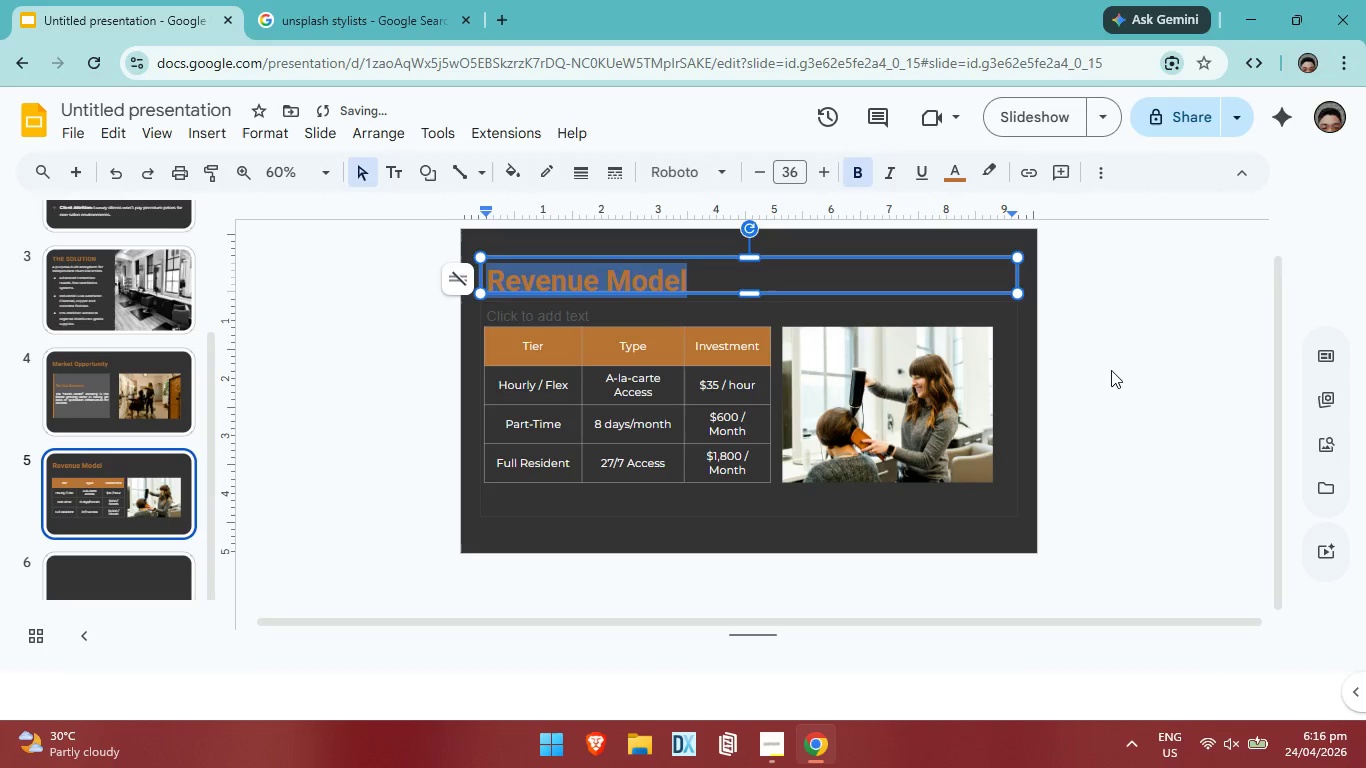 
left_click([1114, 370])
 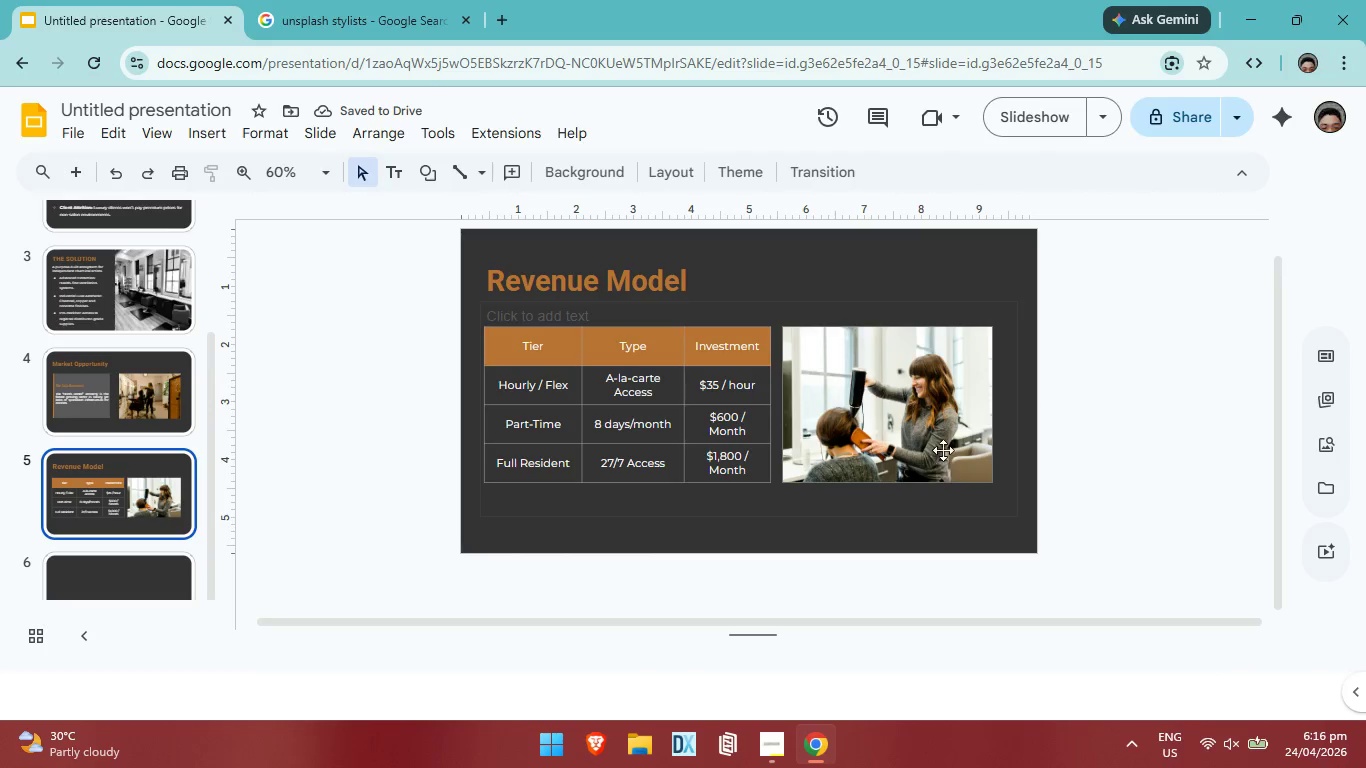 
left_click([932, 432])
 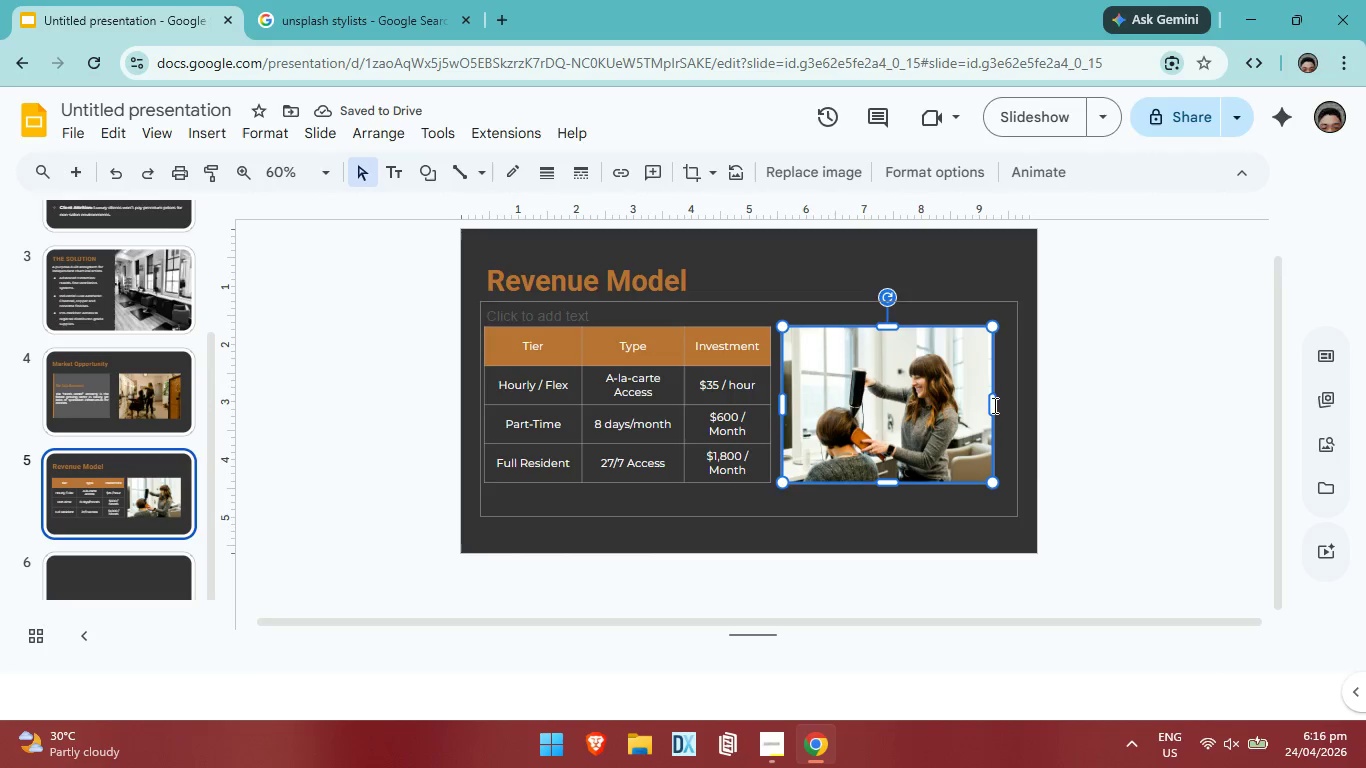 
left_click_drag(start_coordinate=[992, 405], to_coordinate=[1008, 402])
 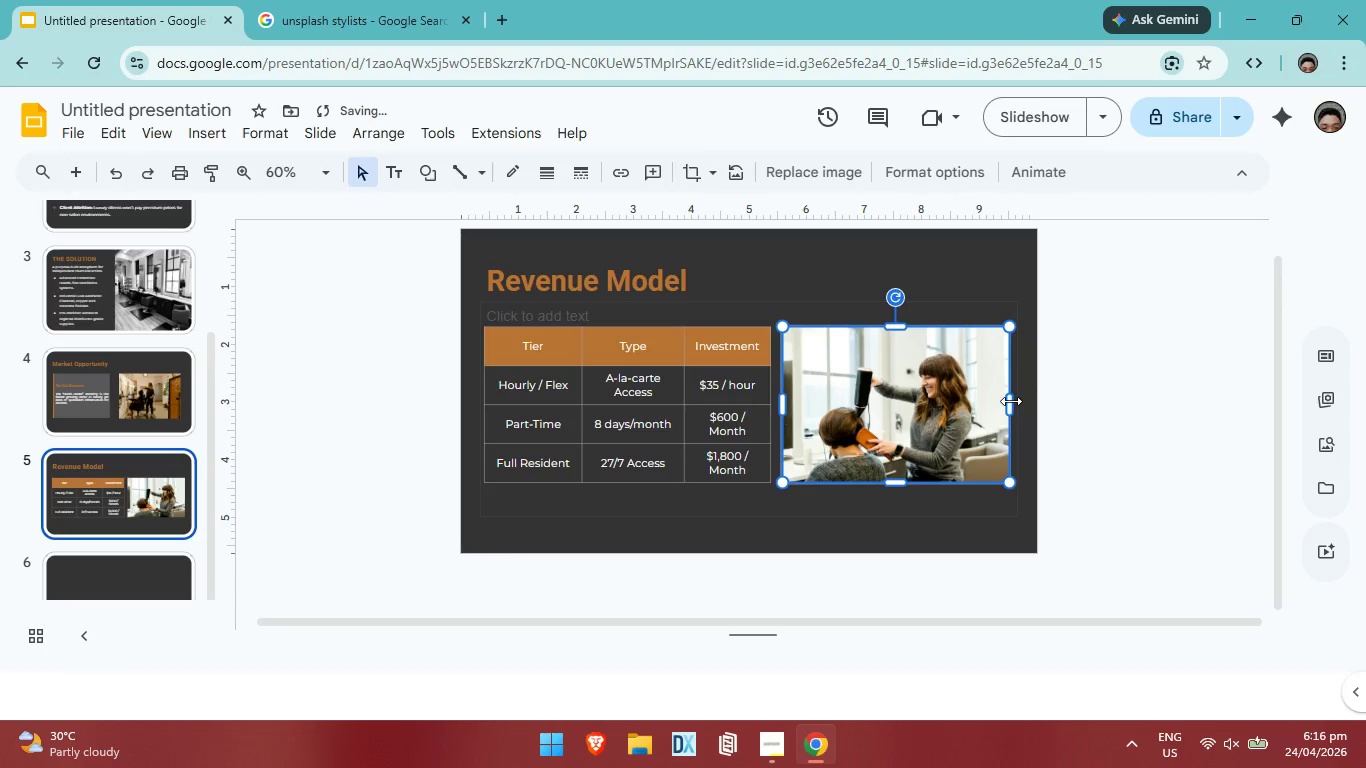 
left_click([1011, 401])
 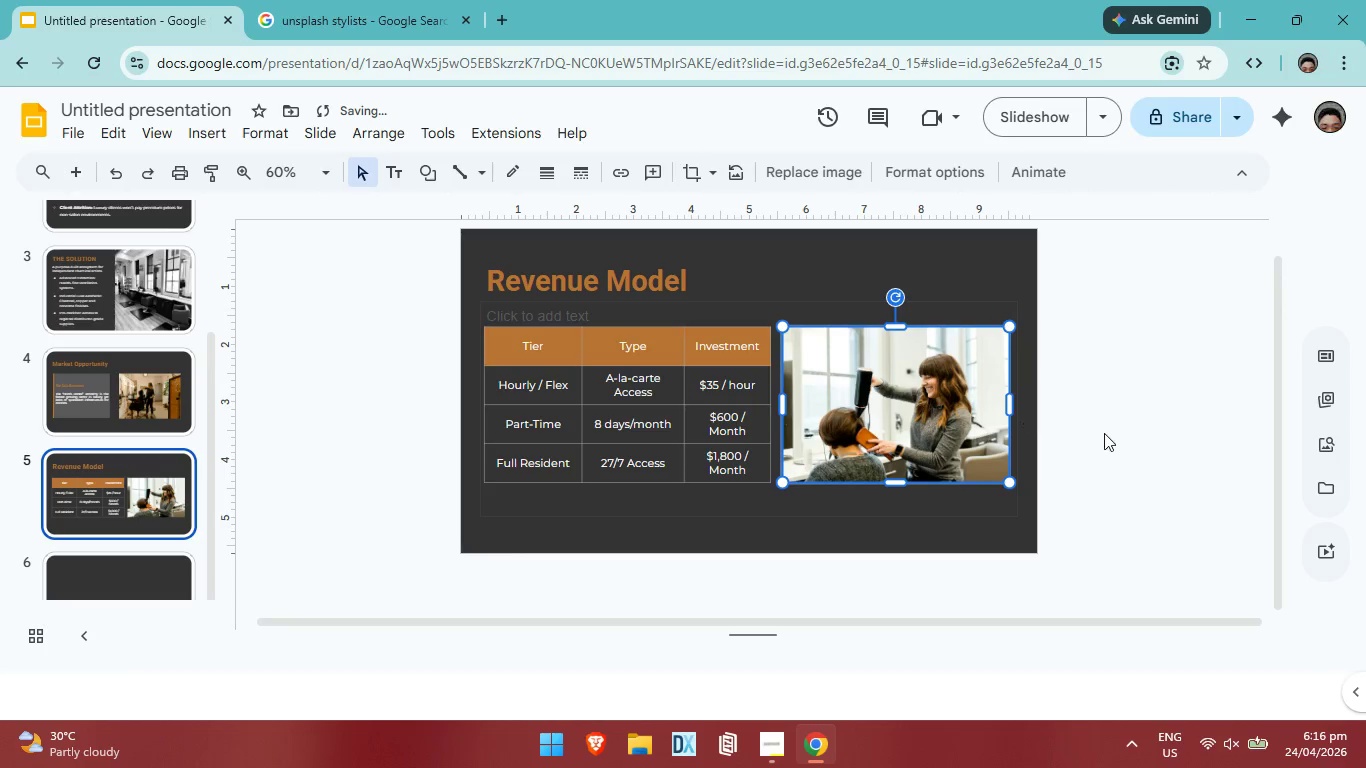 
left_click([1105, 432])
 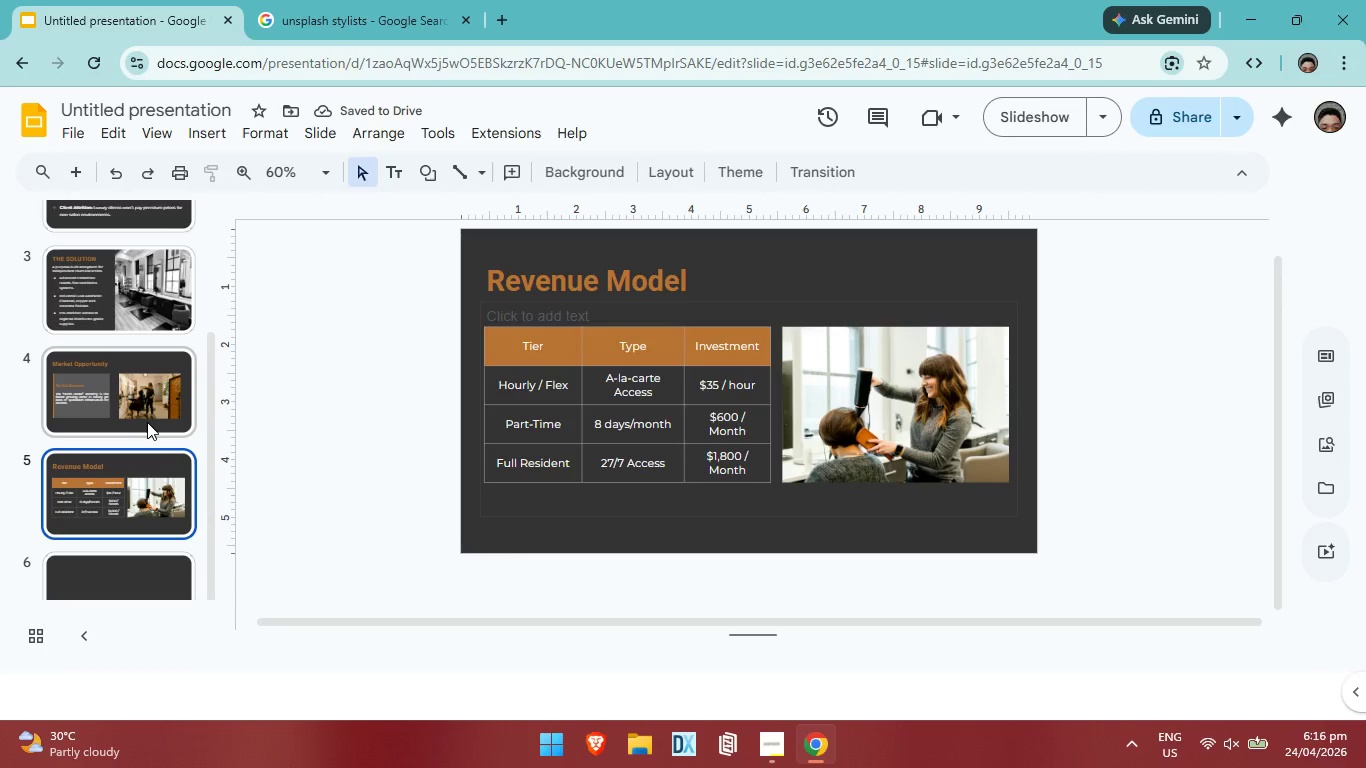 
wait(5.42)
 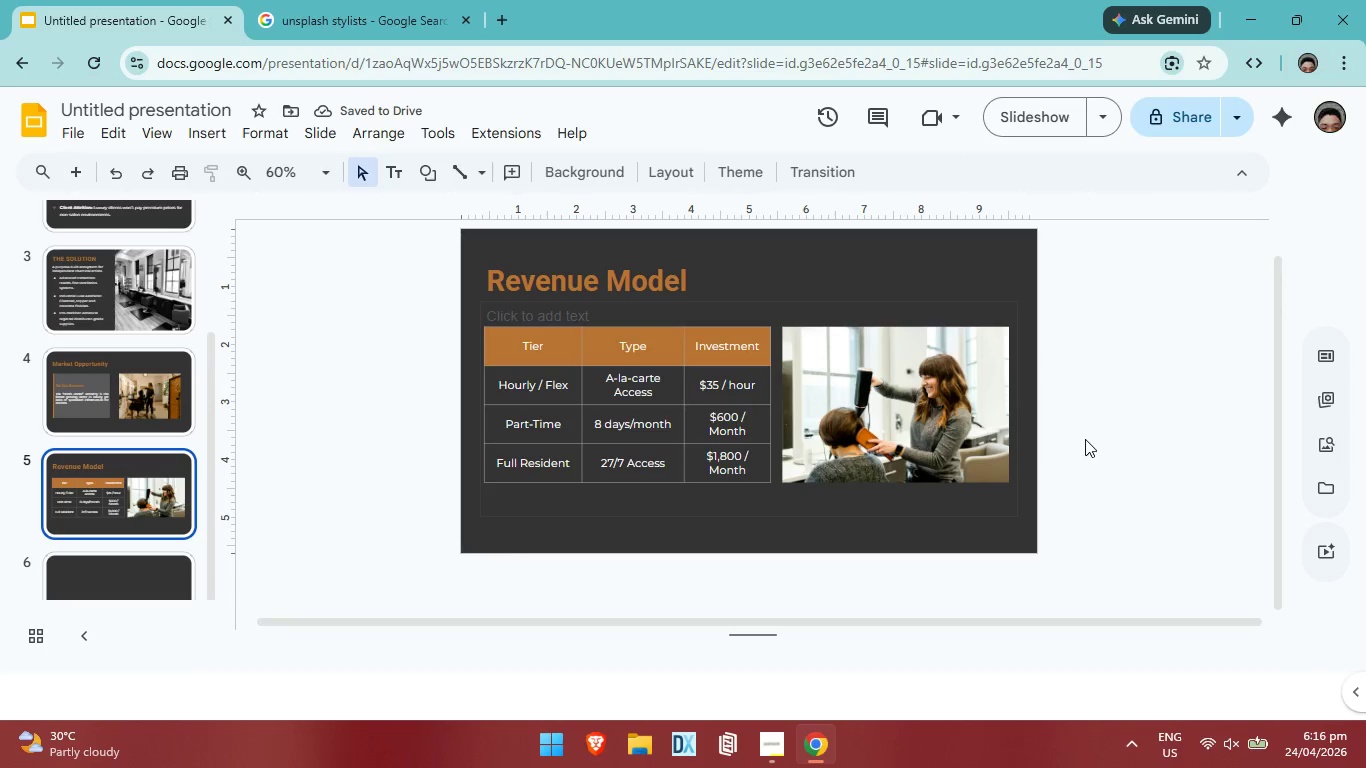 
left_click([799, 424])
 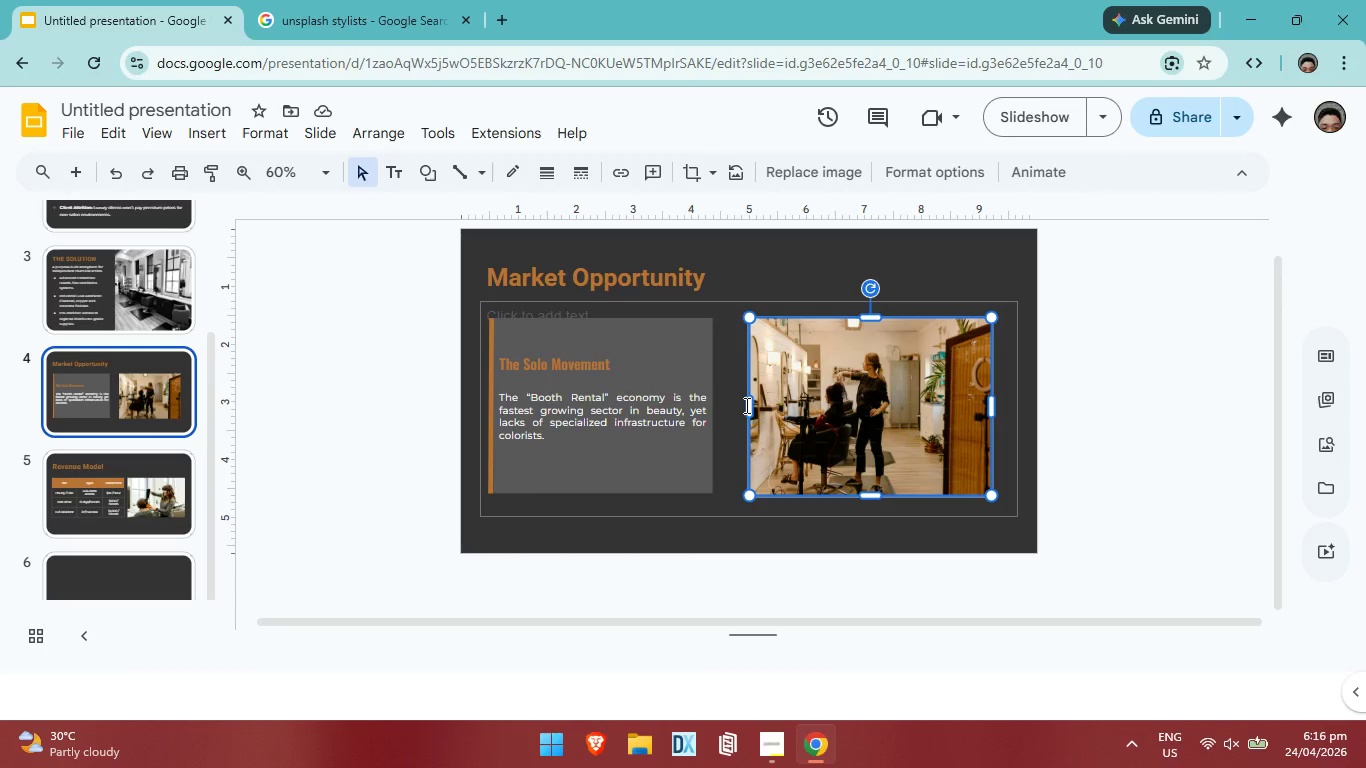 
left_click_drag(start_coordinate=[753, 407], to_coordinate=[734, 405])
 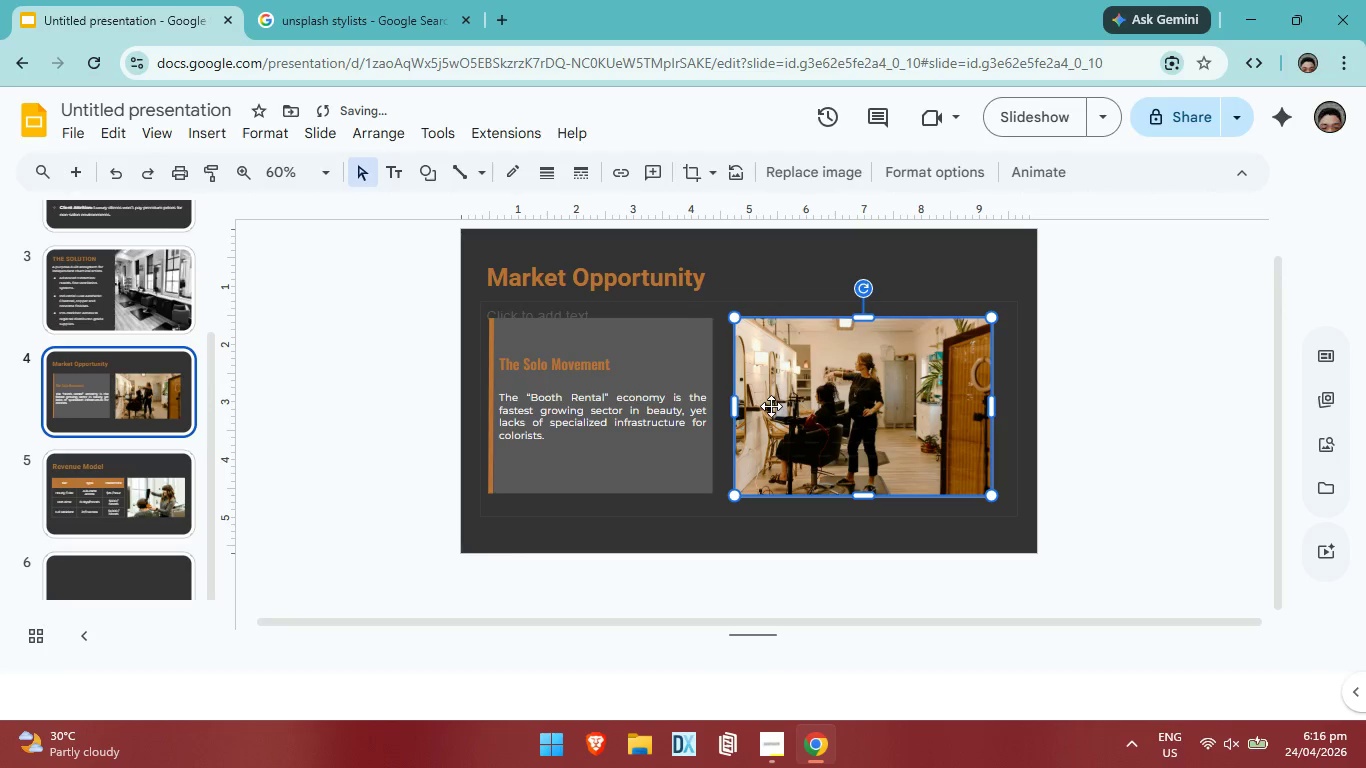 
left_click([684, 367])
 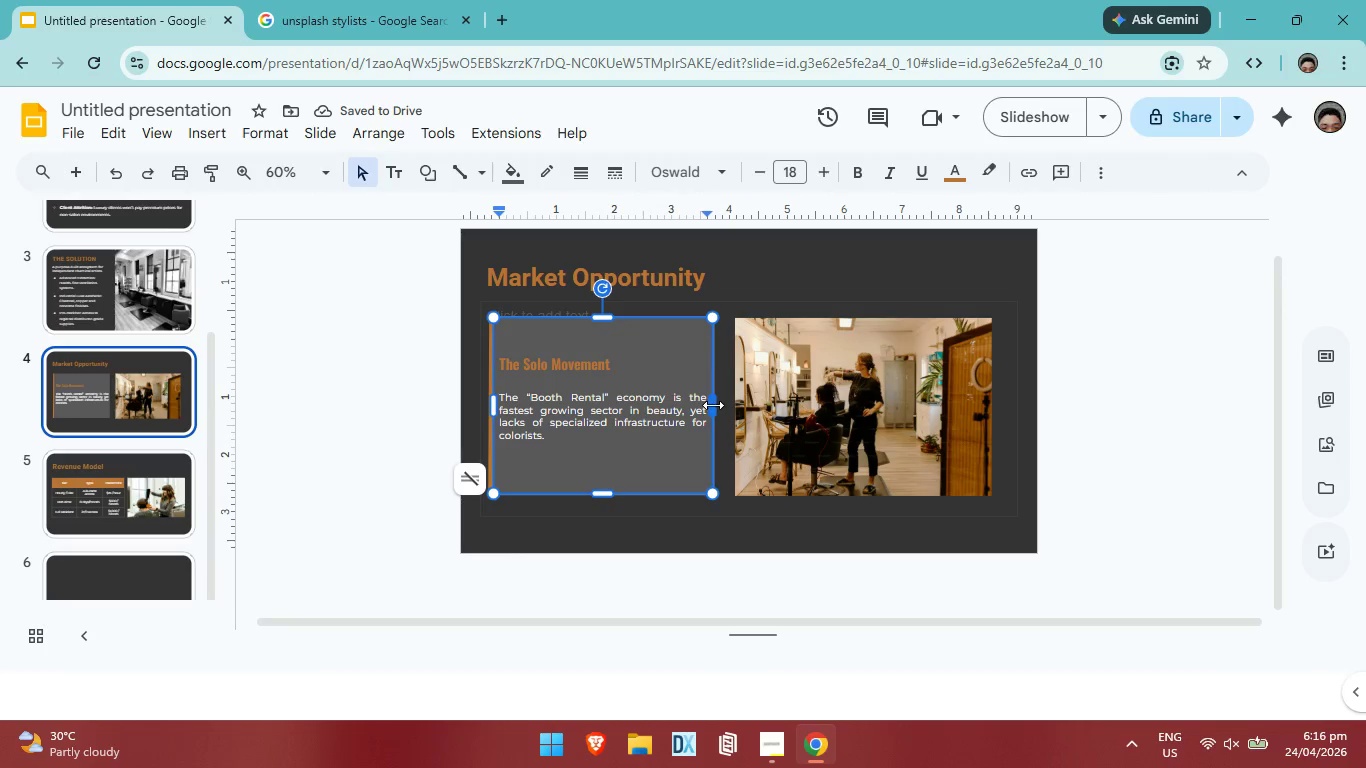 
left_click_drag(start_coordinate=[713, 405], to_coordinate=[720, 408])
 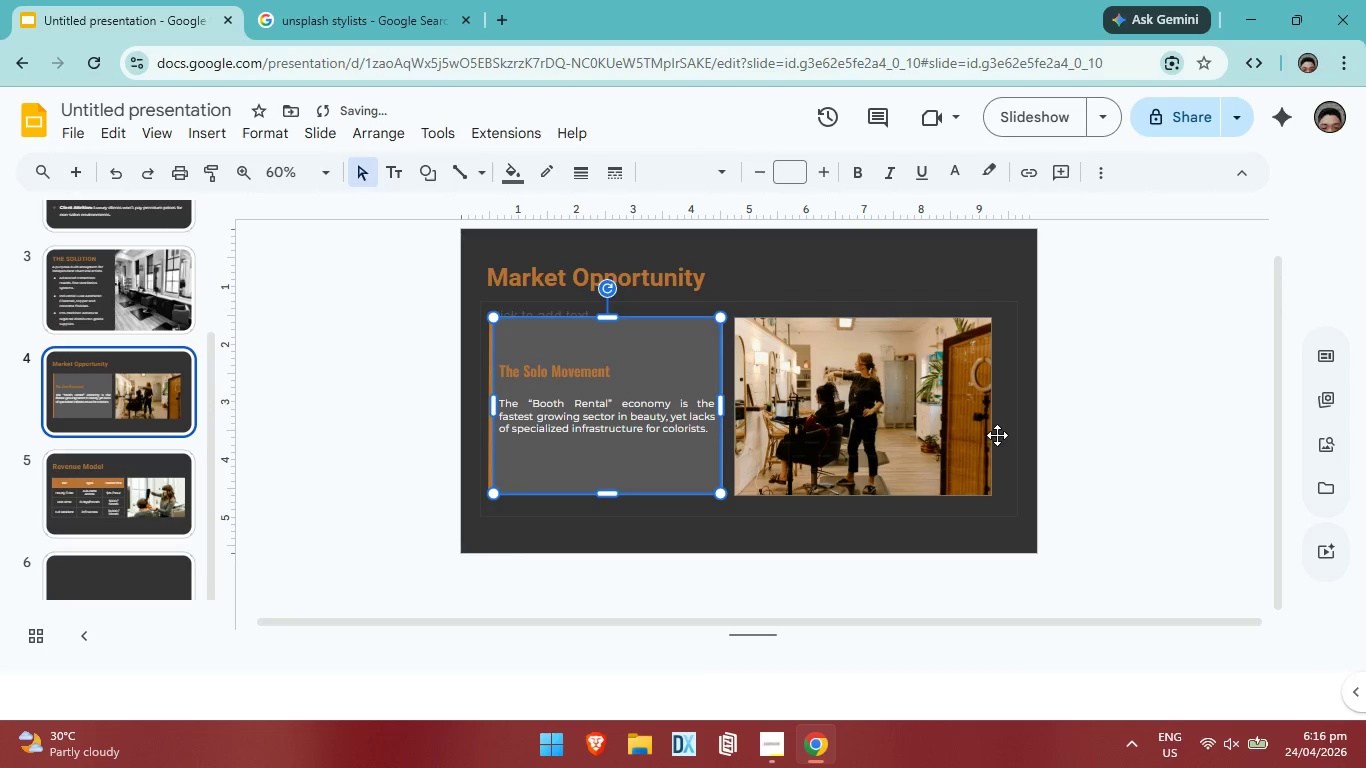 
left_click([1102, 430])
 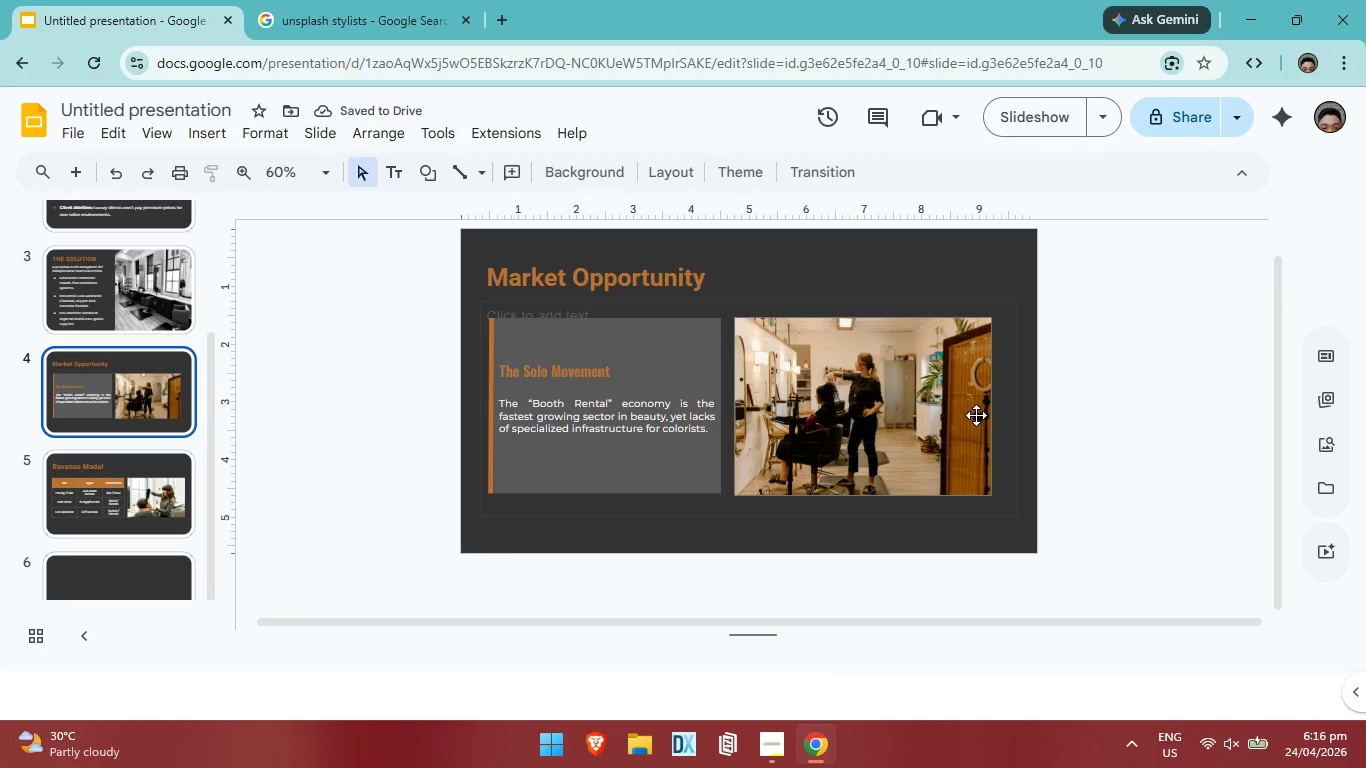 
left_click([981, 408])
 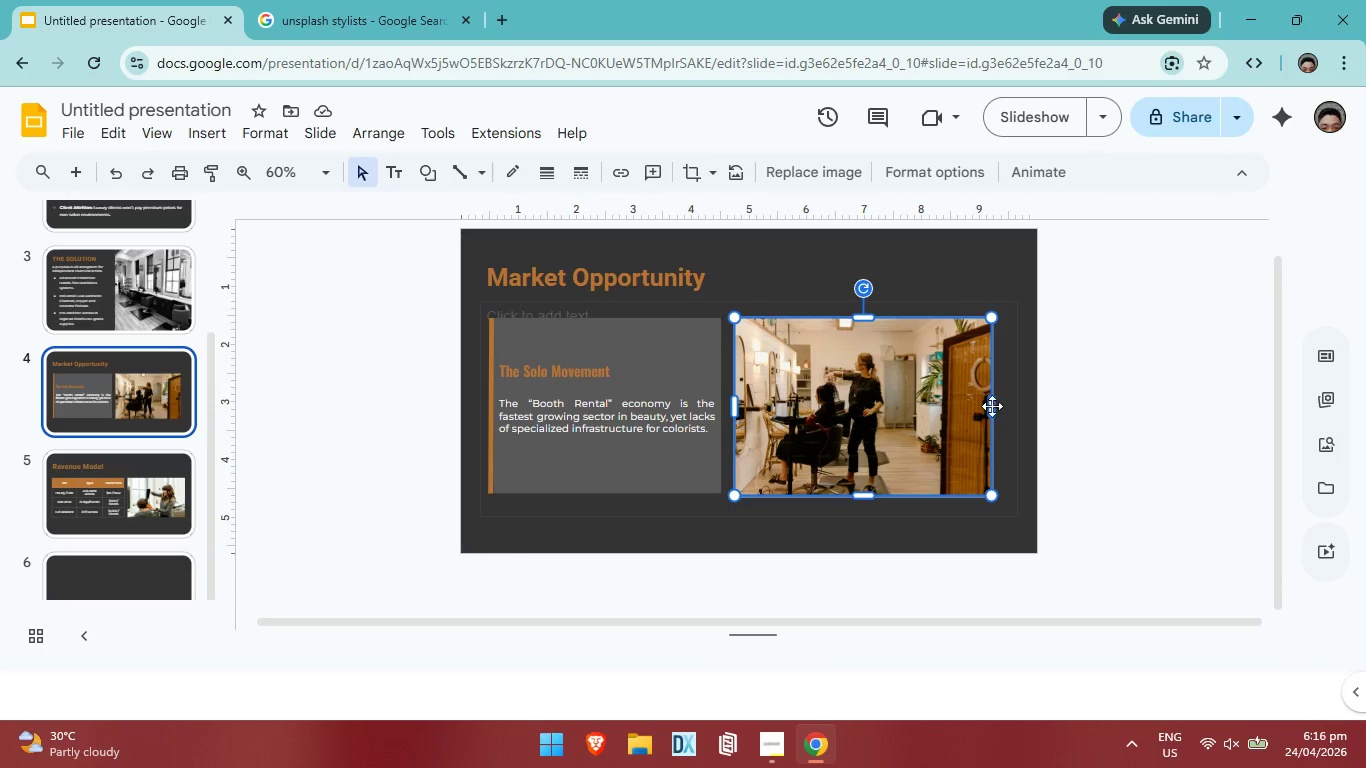 
left_click_drag(start_coordinate=[995, 408], to_coordinate=[1000, 408])
 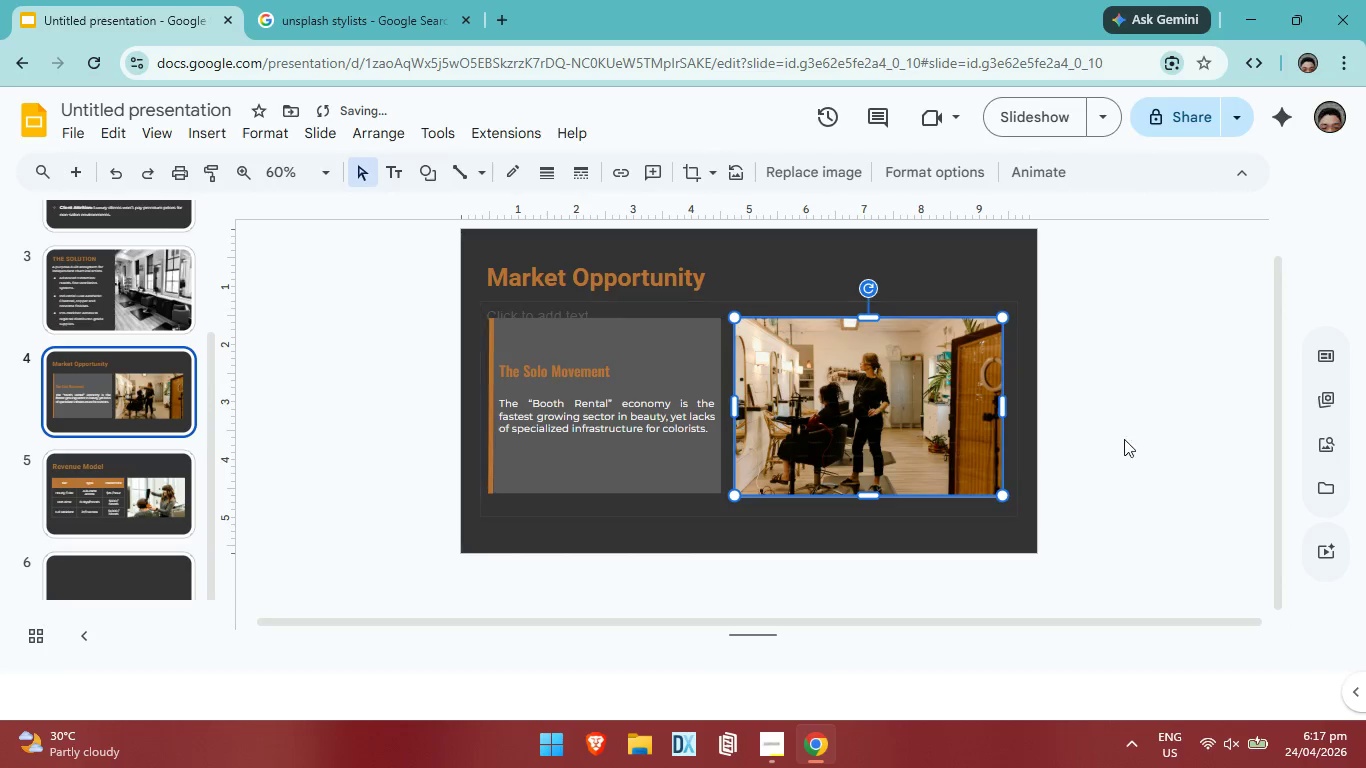 
left_click([1144, 428])
 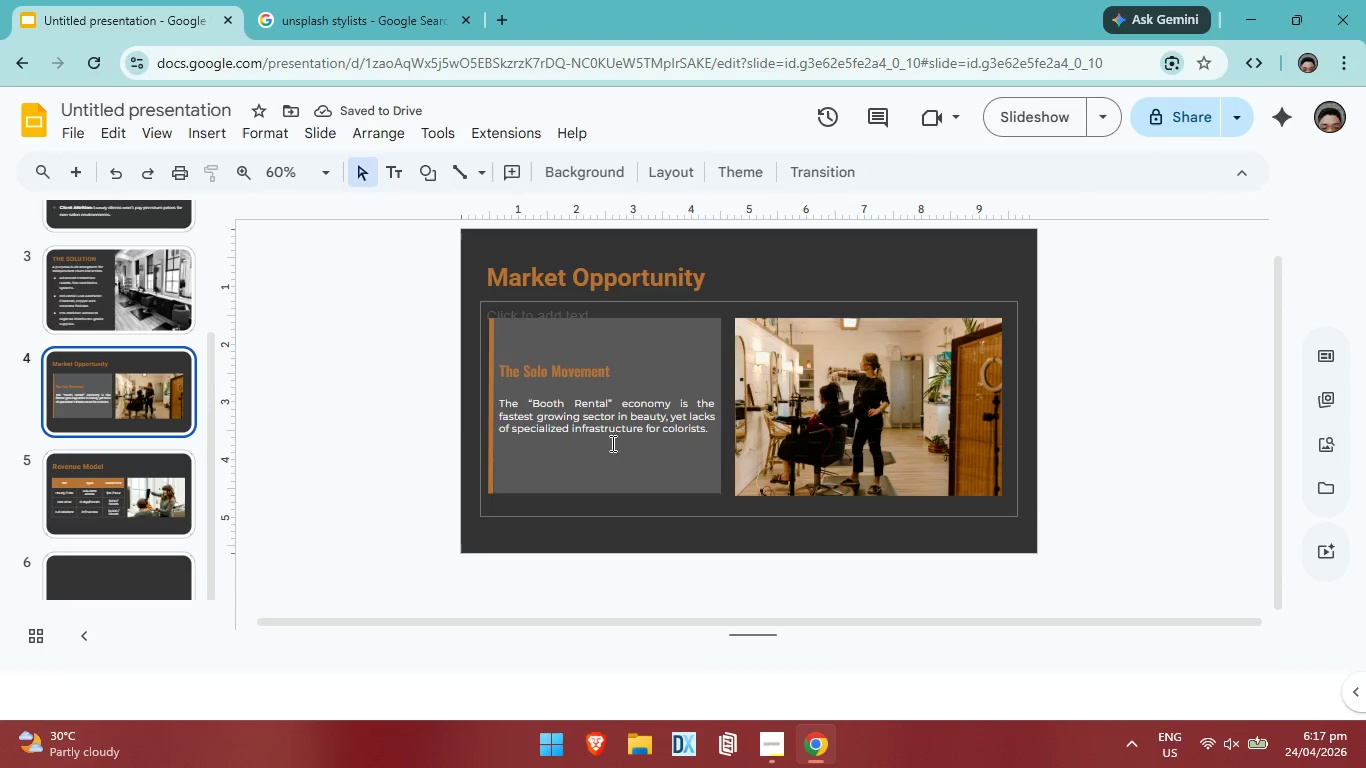 
left_click([114, 502])
 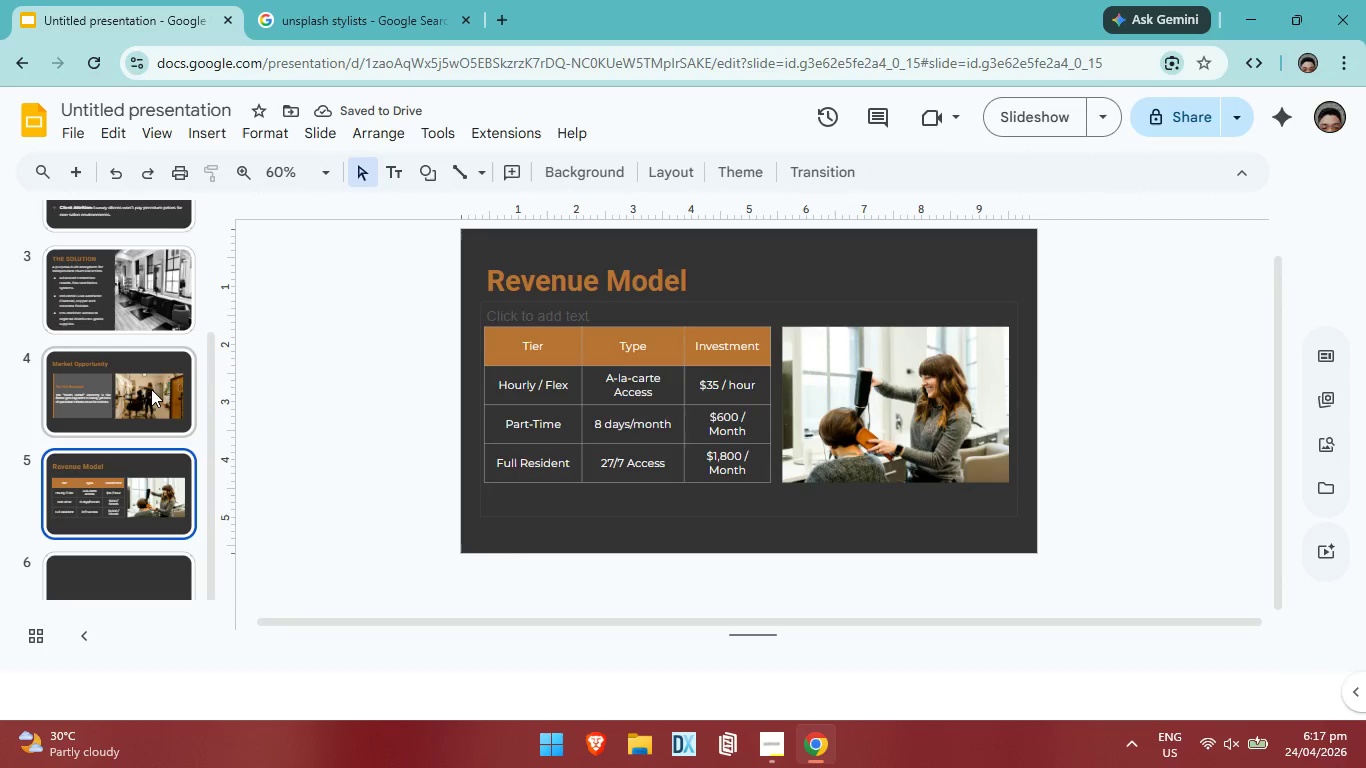 
left_click([151, 389])
 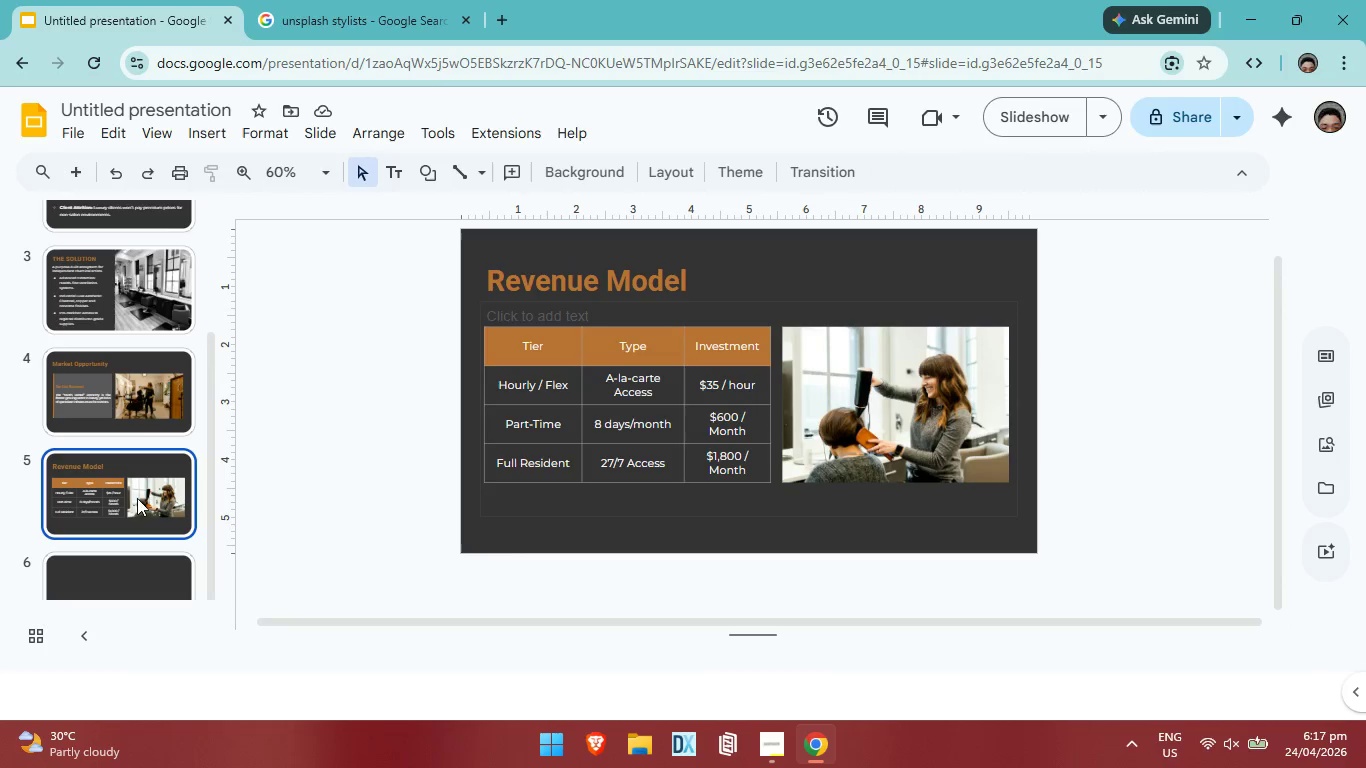 
double_click([137, 426])
 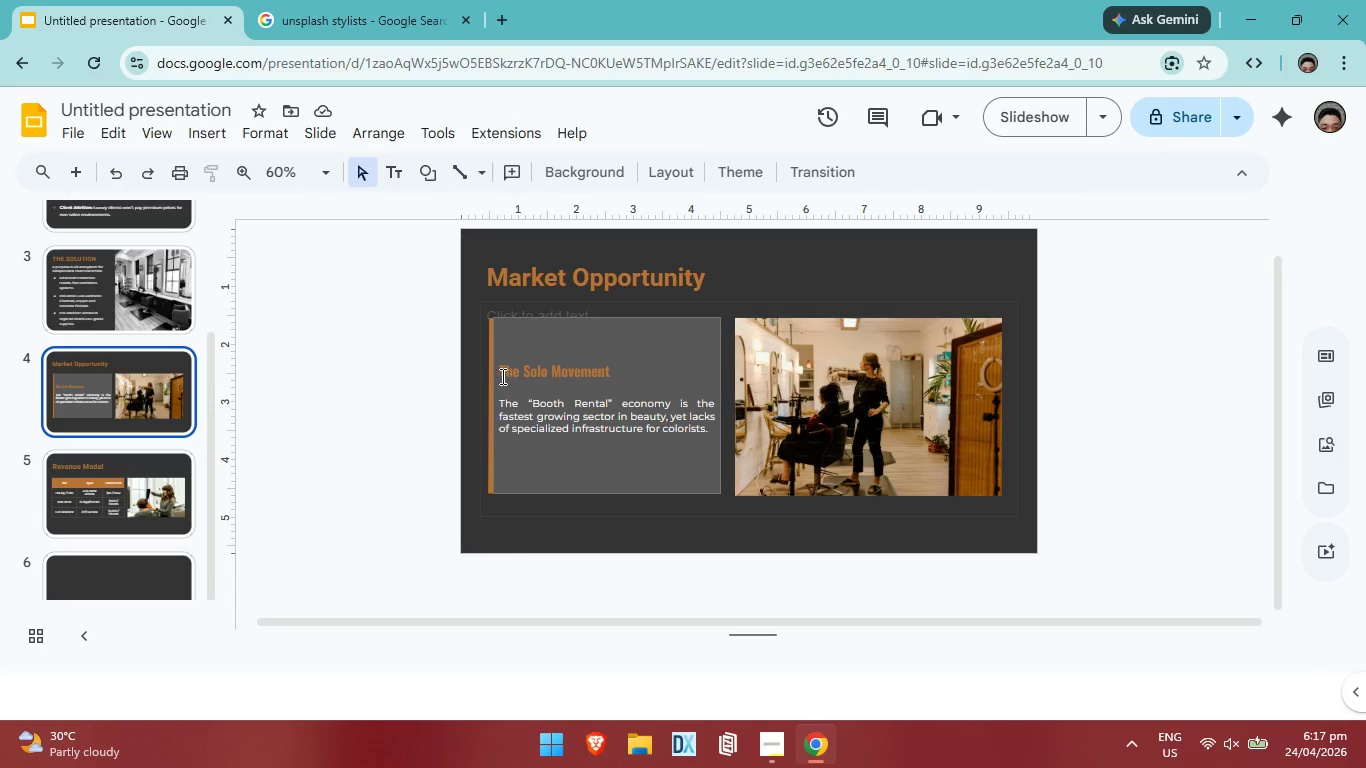 
left_click_drag(start_coordinate=[500, 376], to_coordinate=[619, 375])
 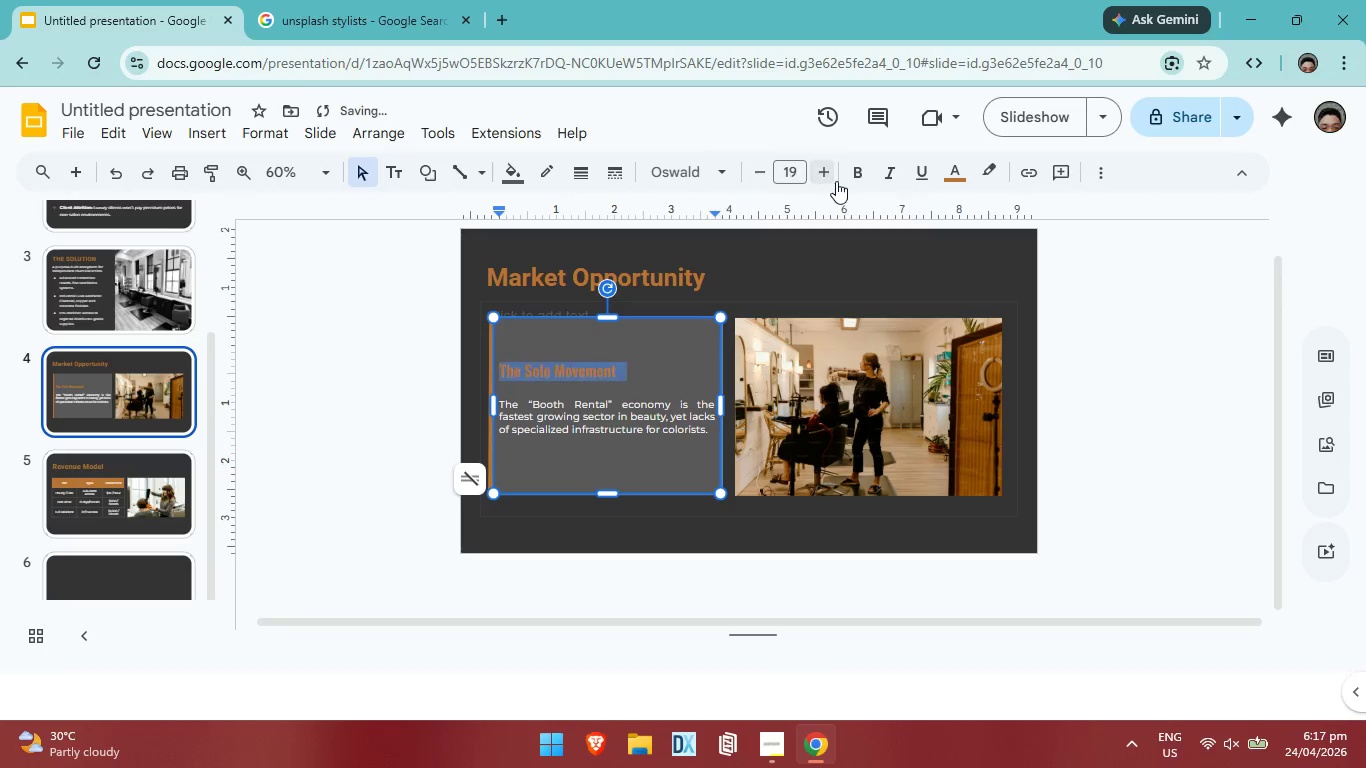 
double_click([836, 181])
 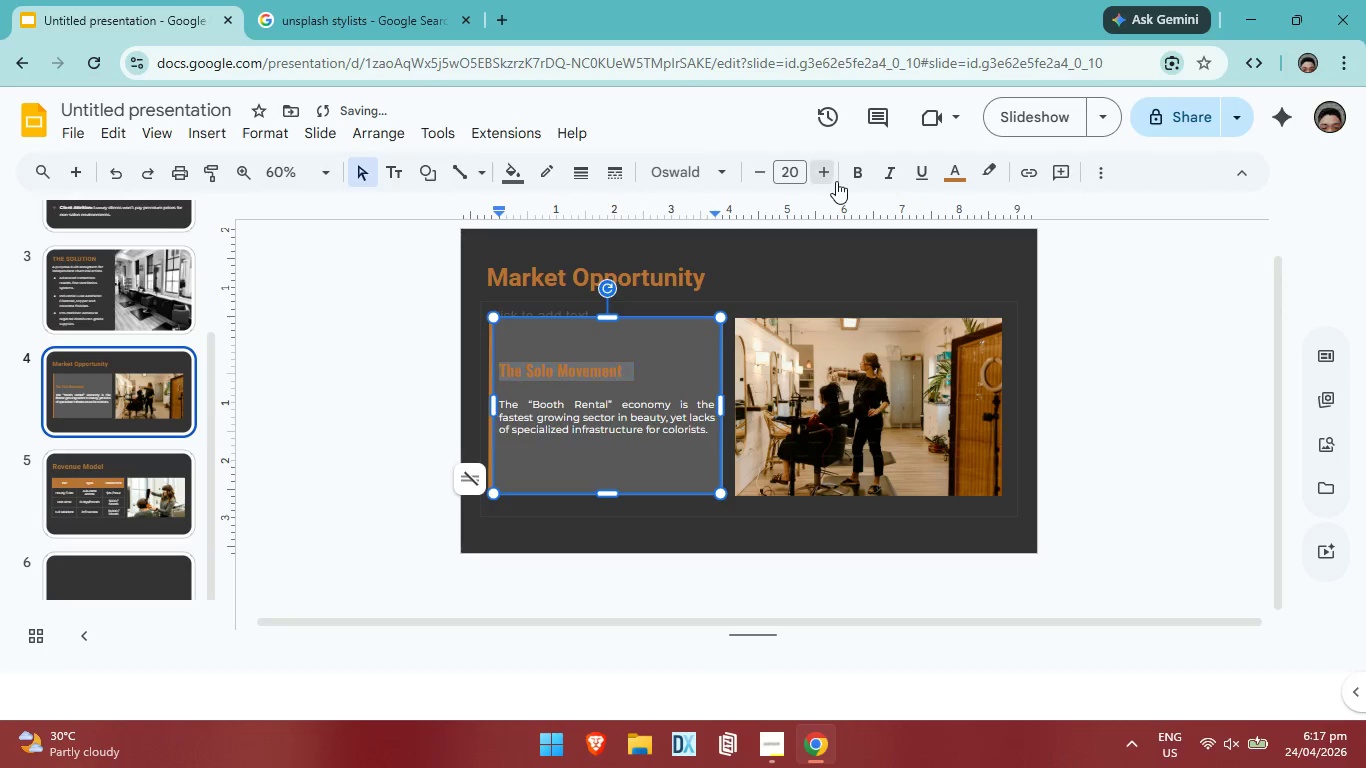 
triple_click([836, 181])
 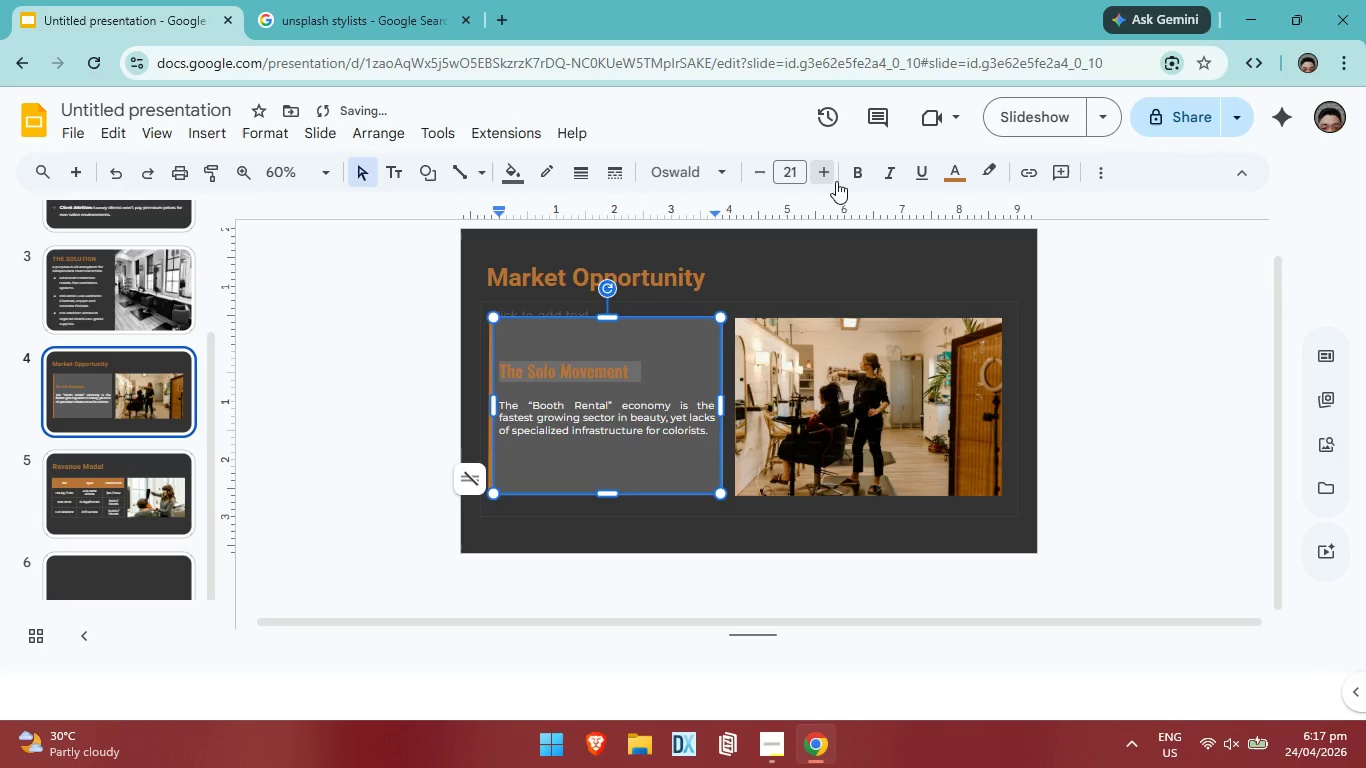 
triple_click([836, 181])
 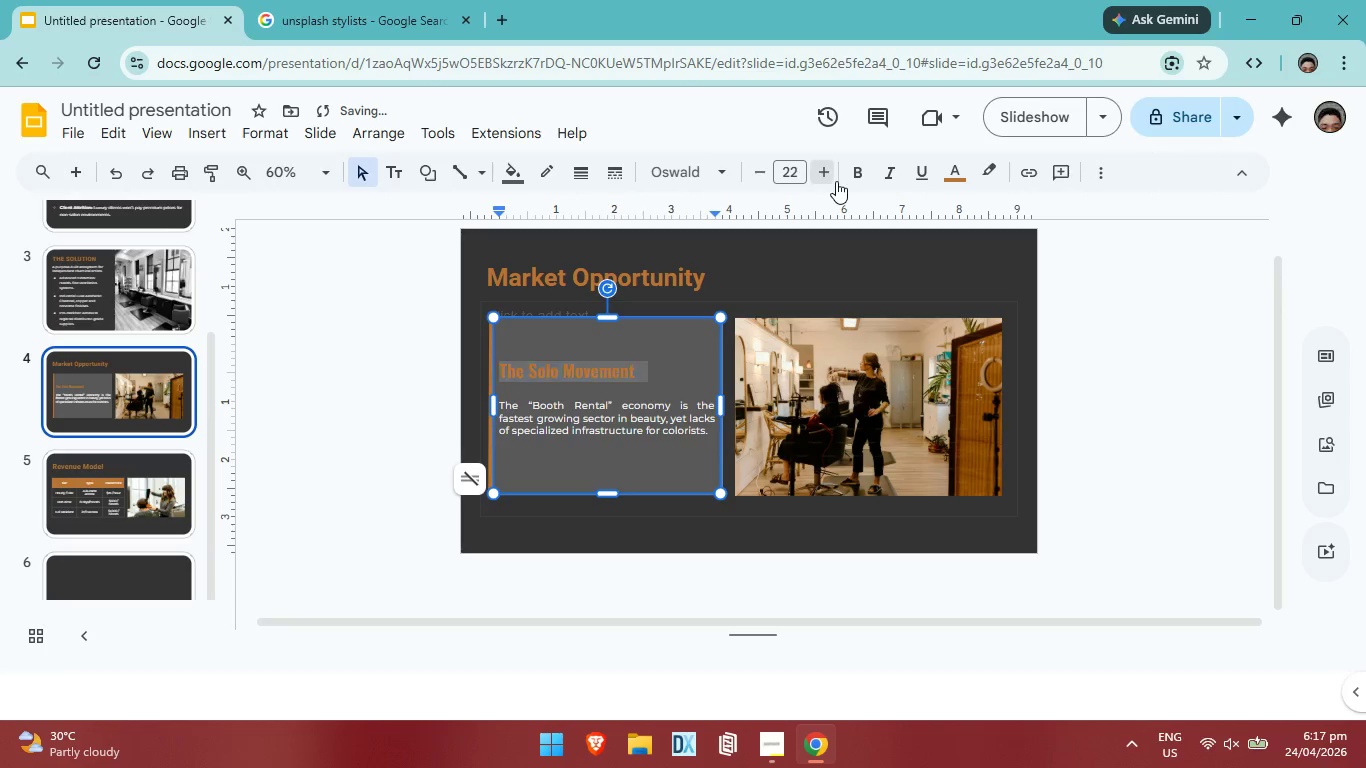 
triple_click([836, 181])
 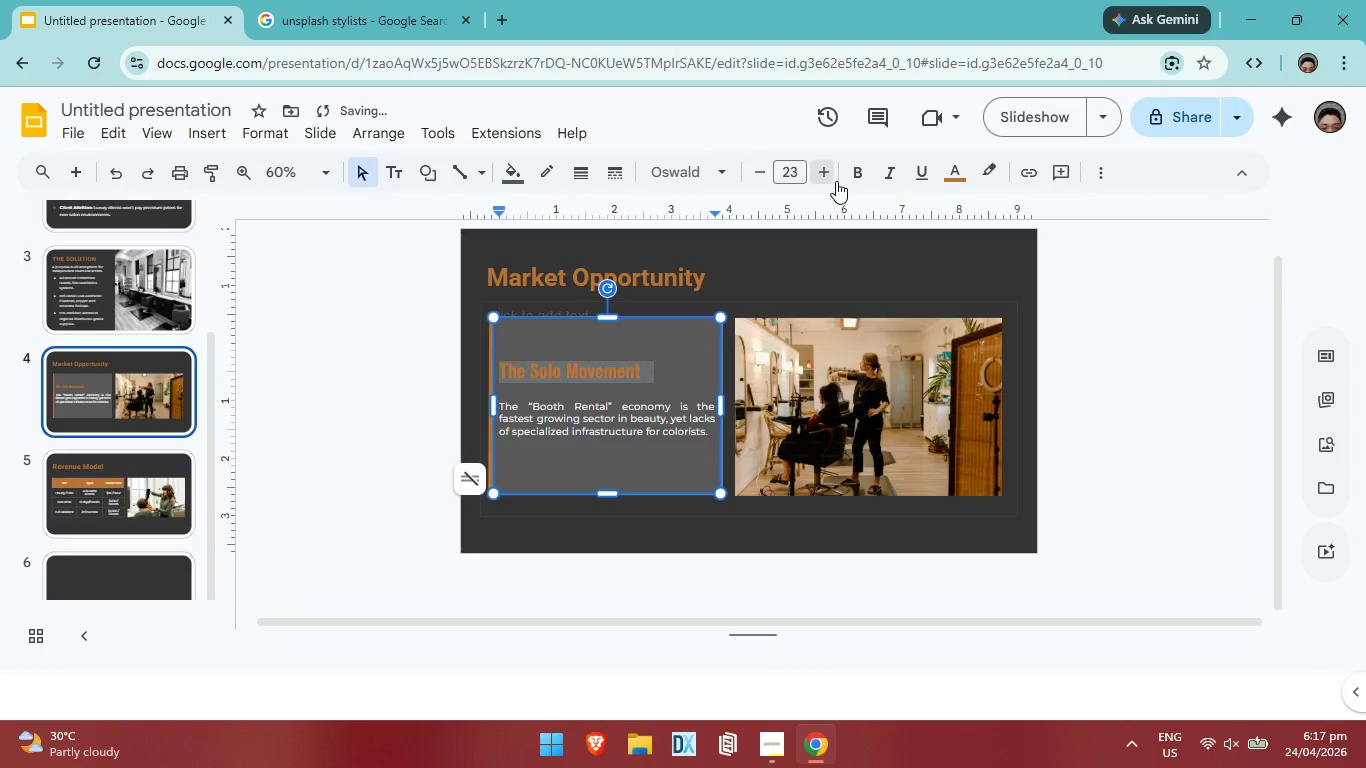 
triple_click([836, 181])
 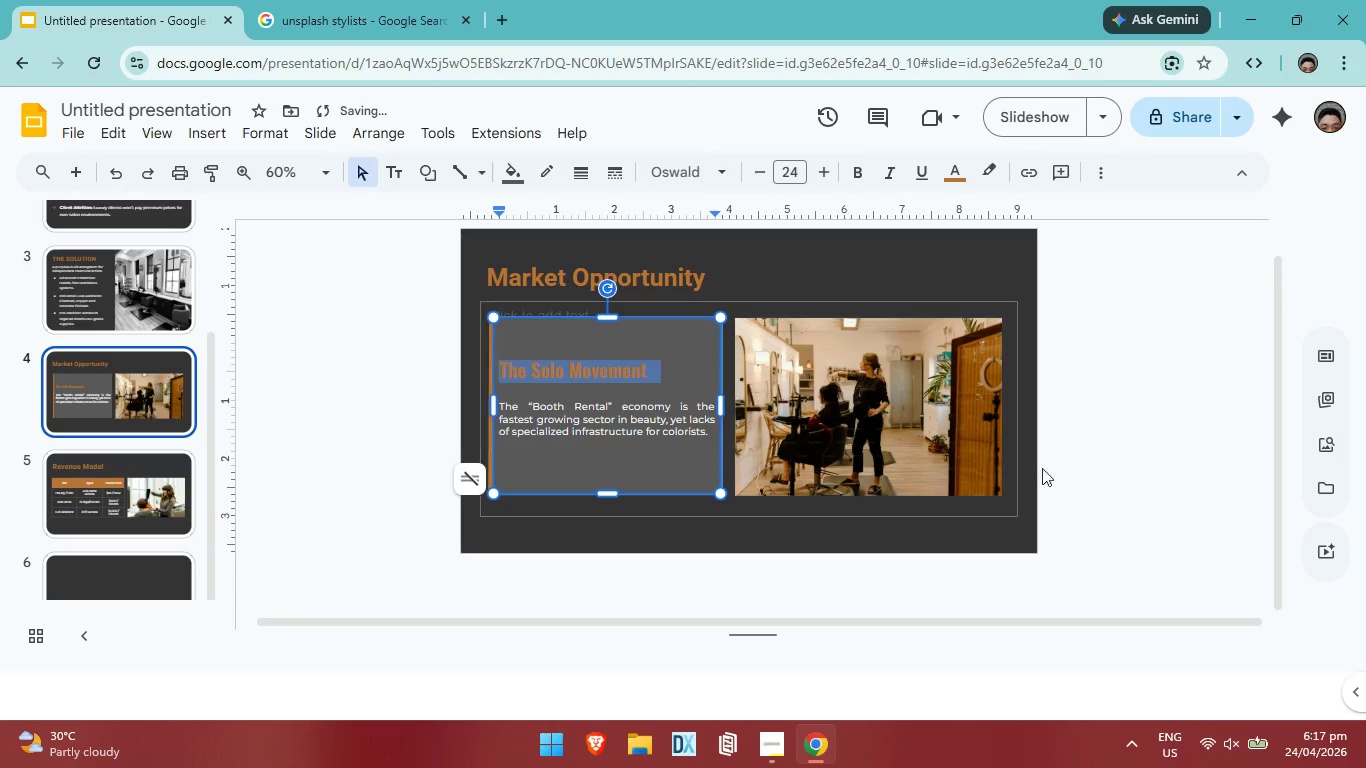 
left_click([1100, 459])
 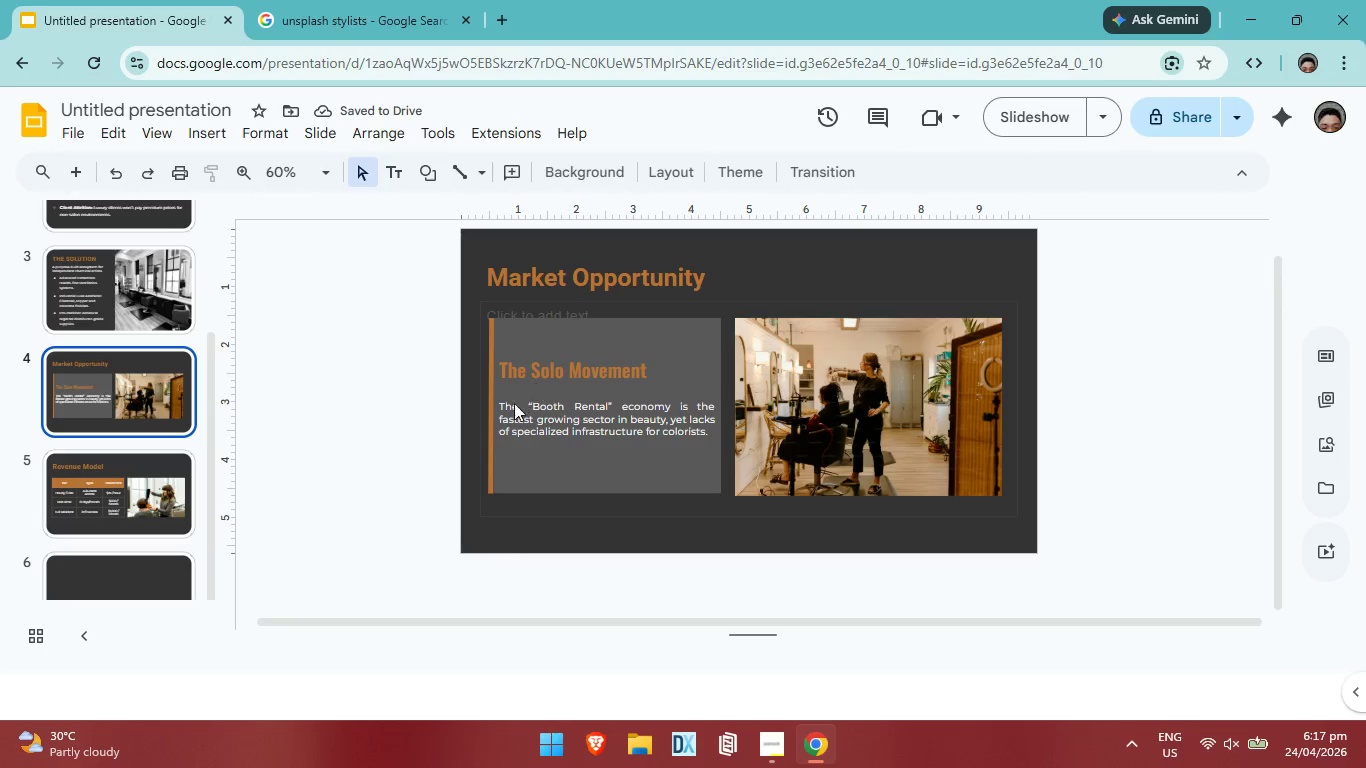 
left_click([507, 412])
 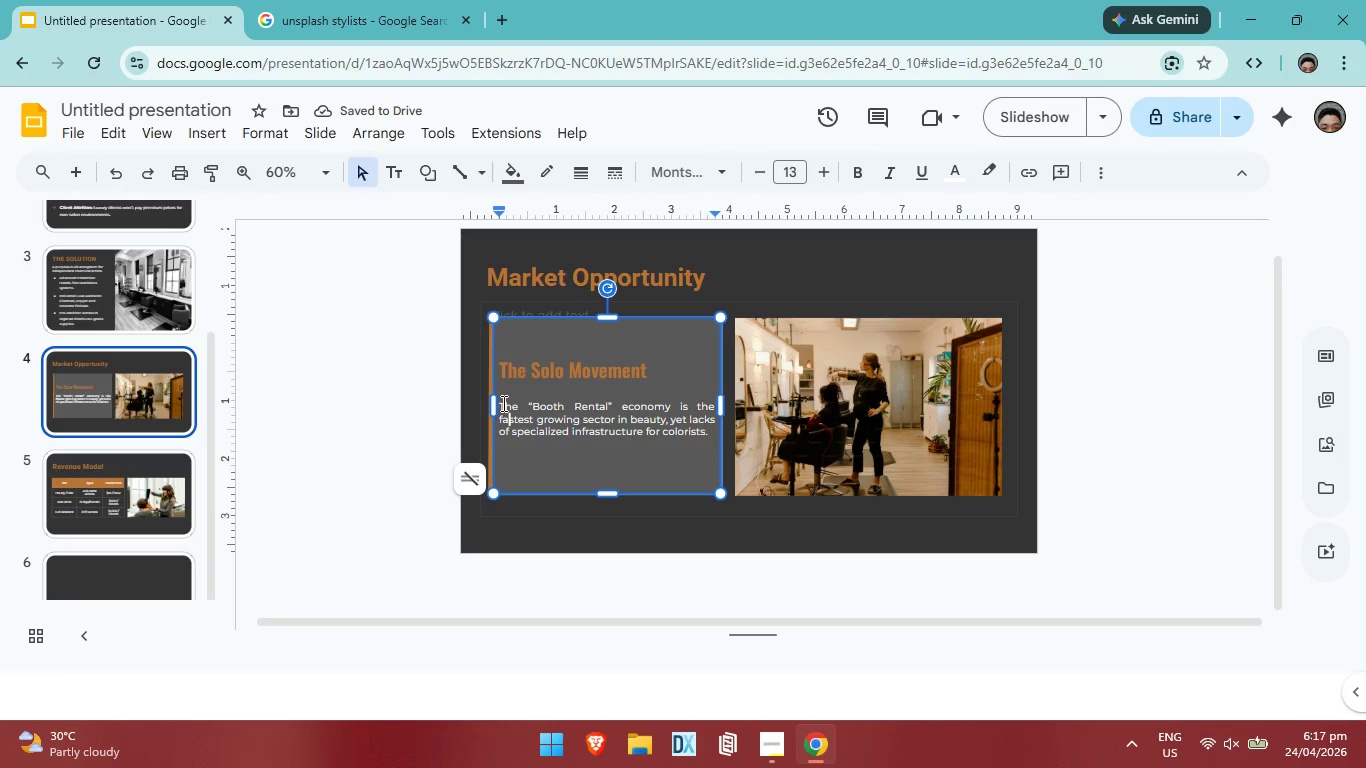 
left_click([502, 403])
 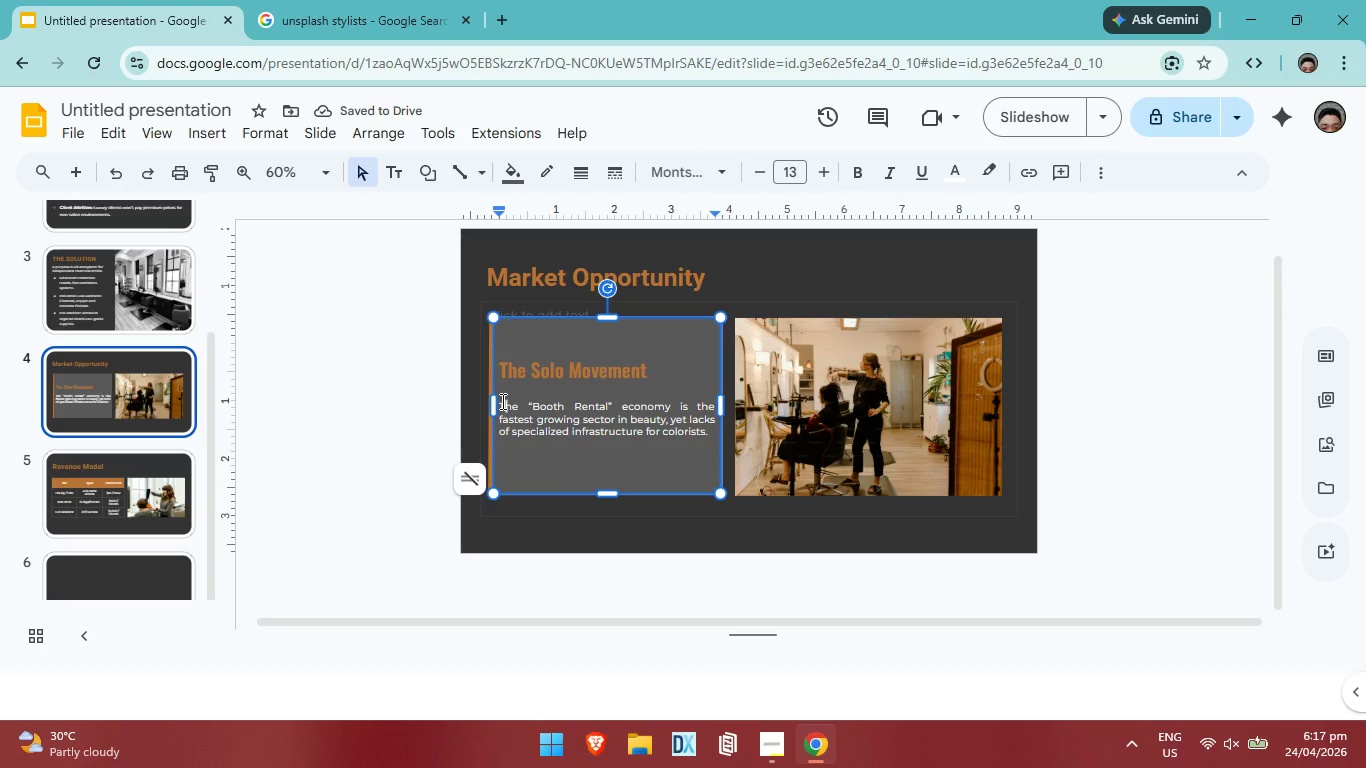 
left_click([501, 400])
 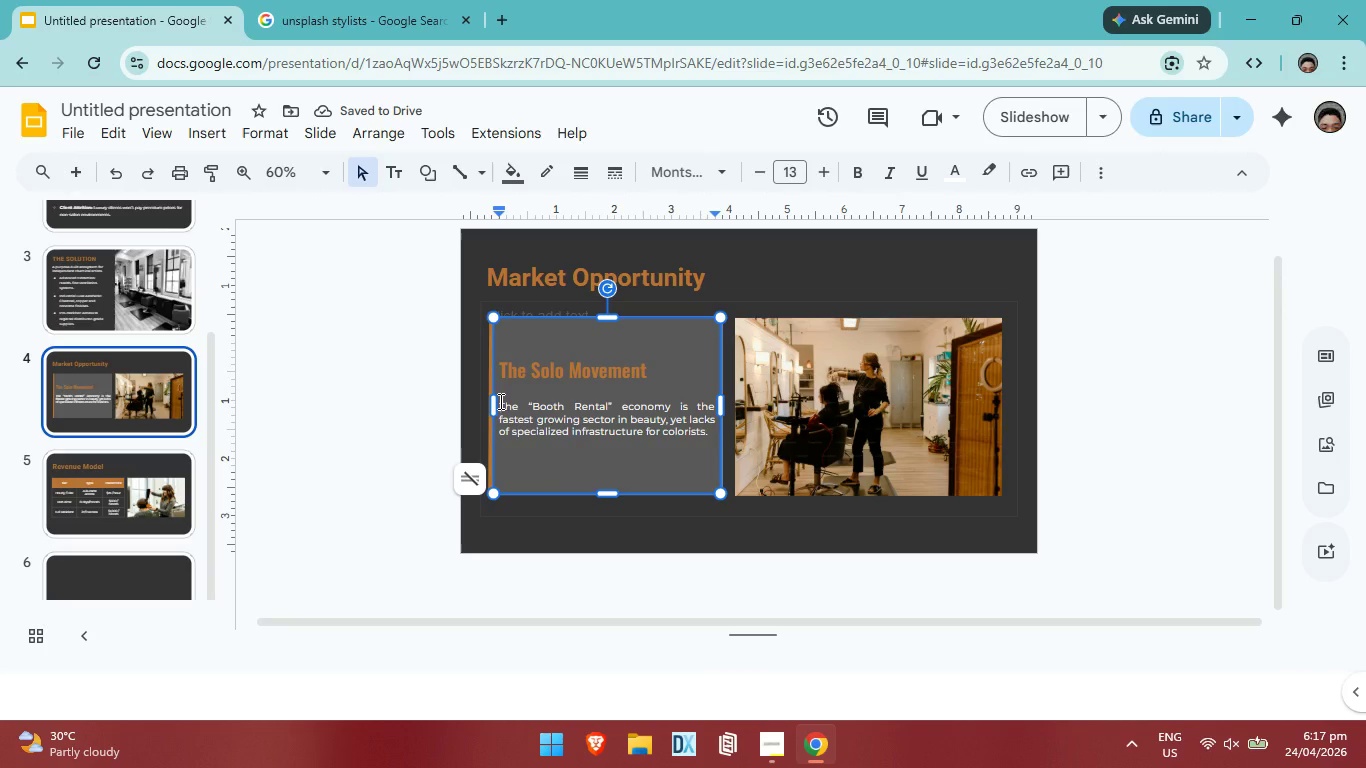 
left_click_drag(start_coordinate=[499, 401], to_coordinate=[704, 441])
 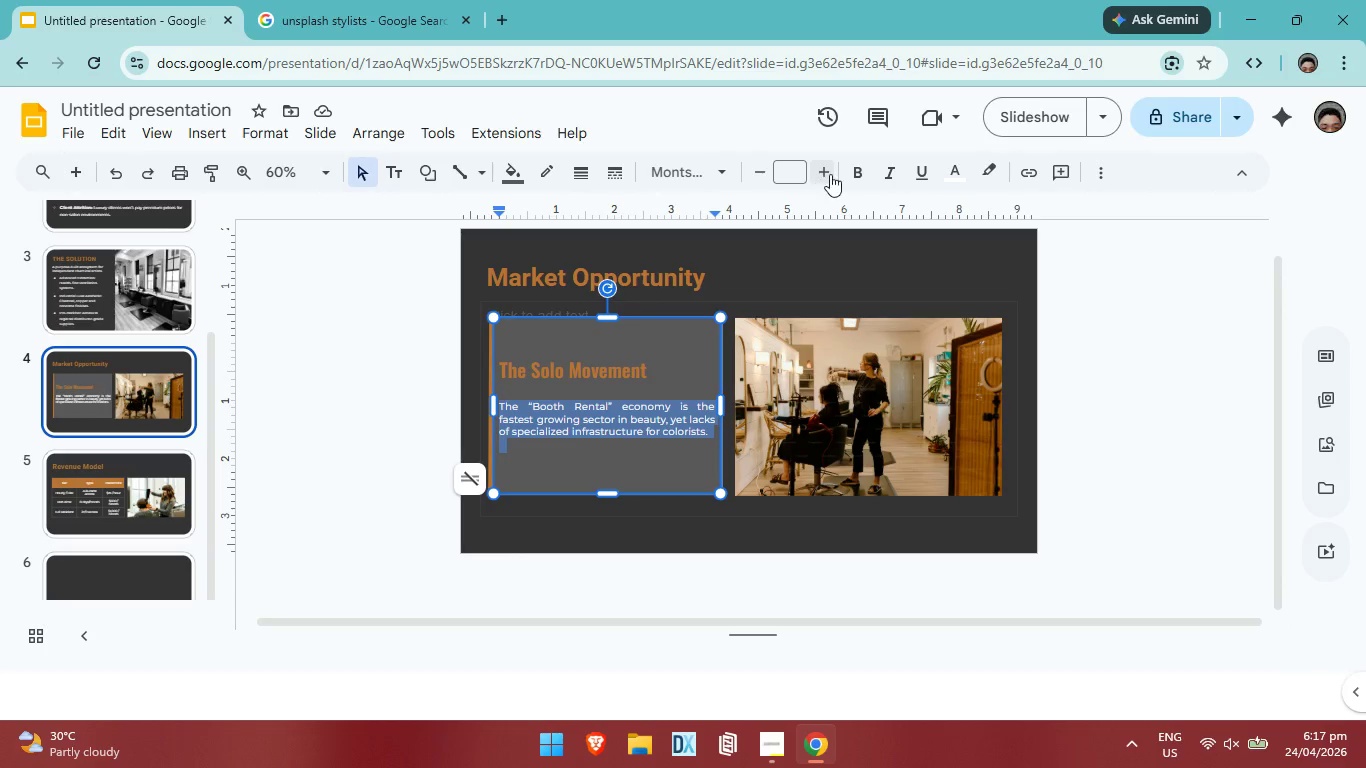 
left_click([834, 173])
 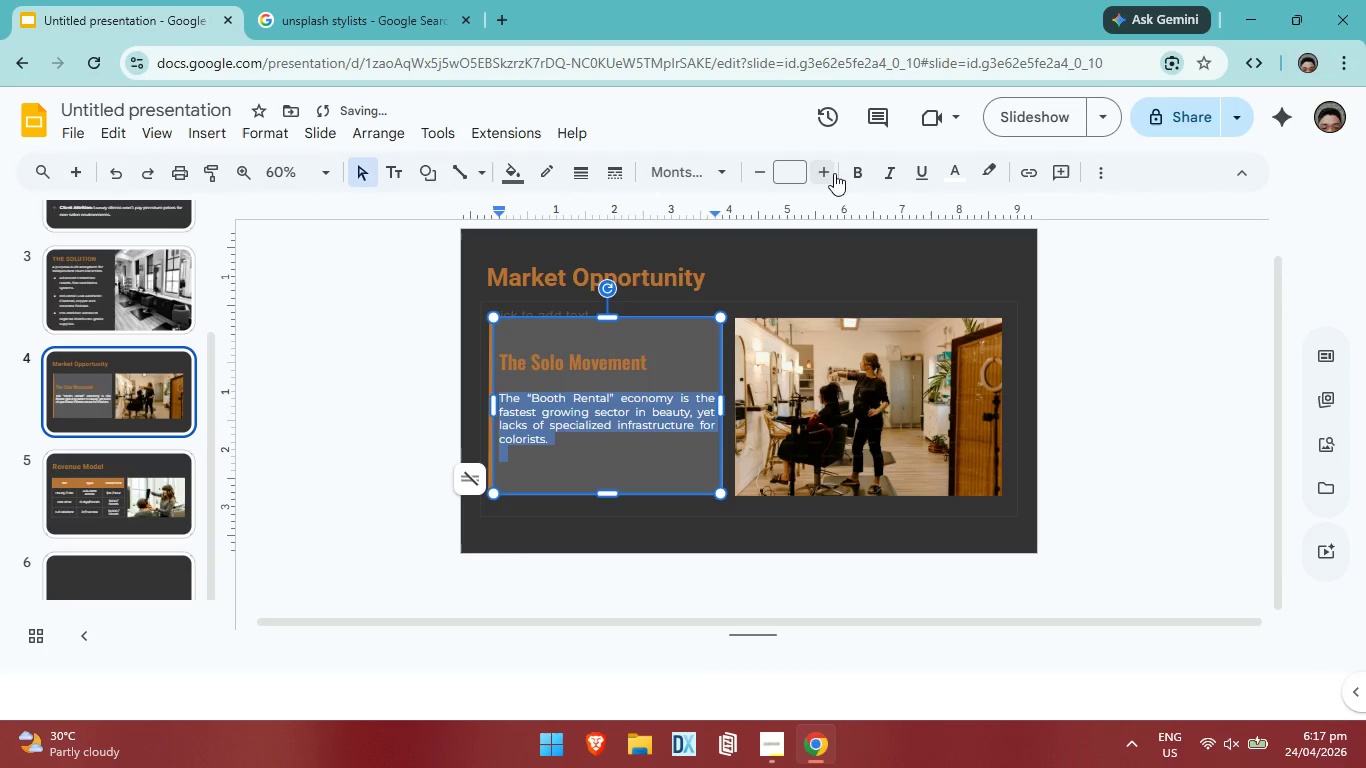 
left_click([834, 173])
 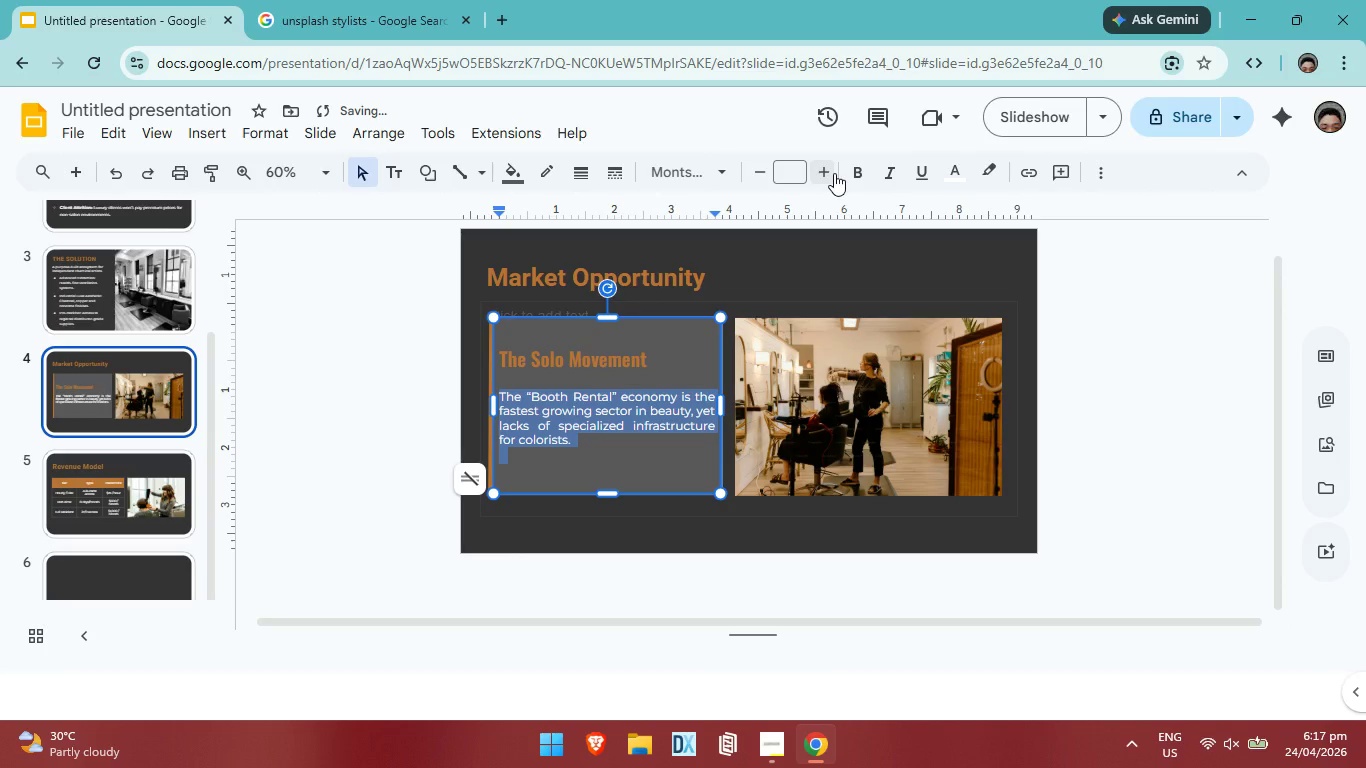 
left_click([830, 172])
 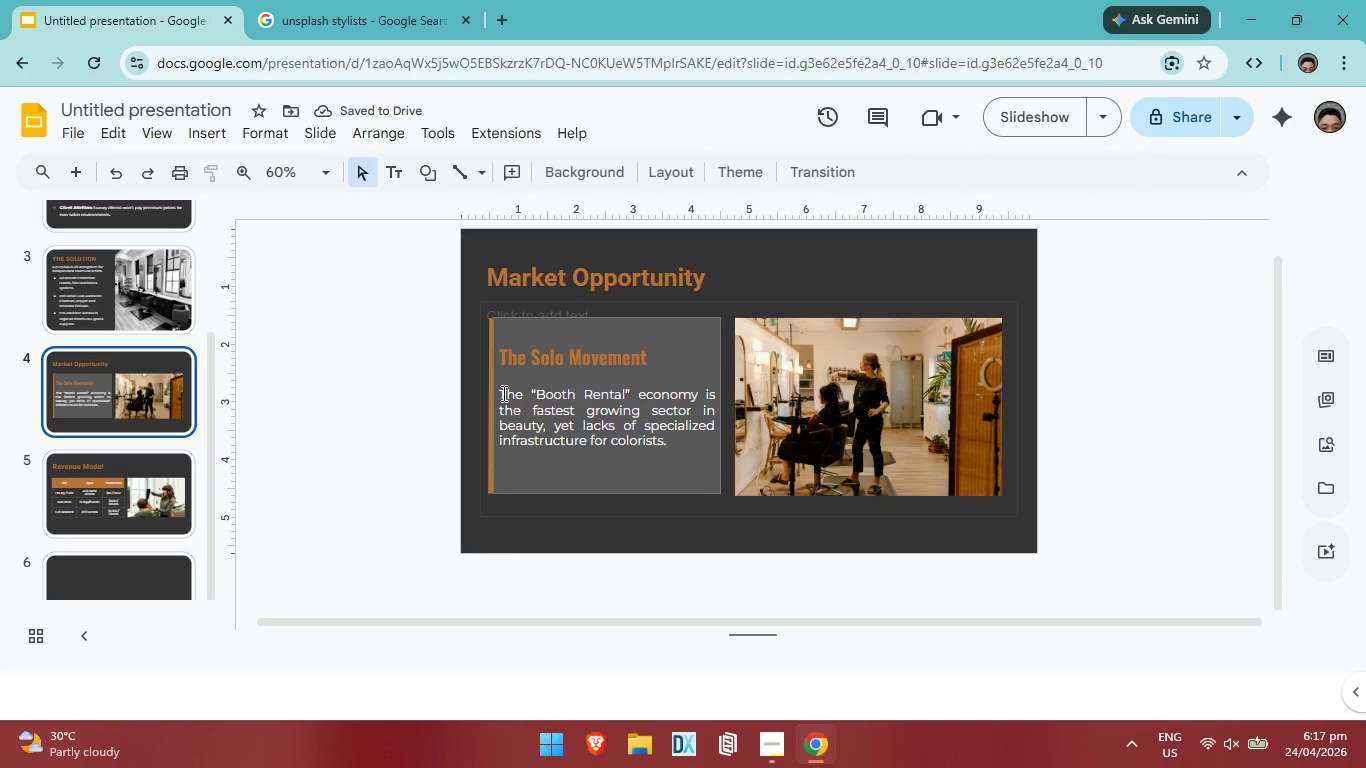 
wait(6.22)
 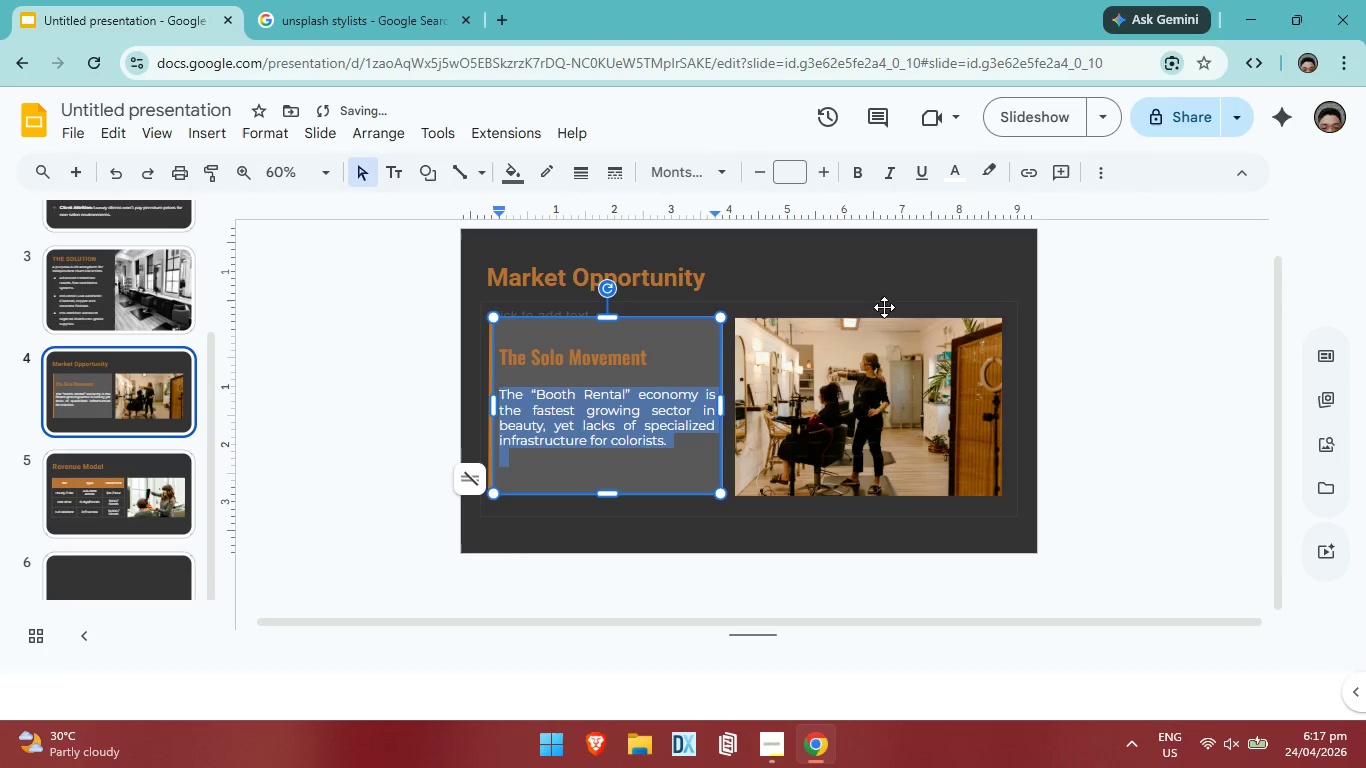 
left_click([610, 458])
 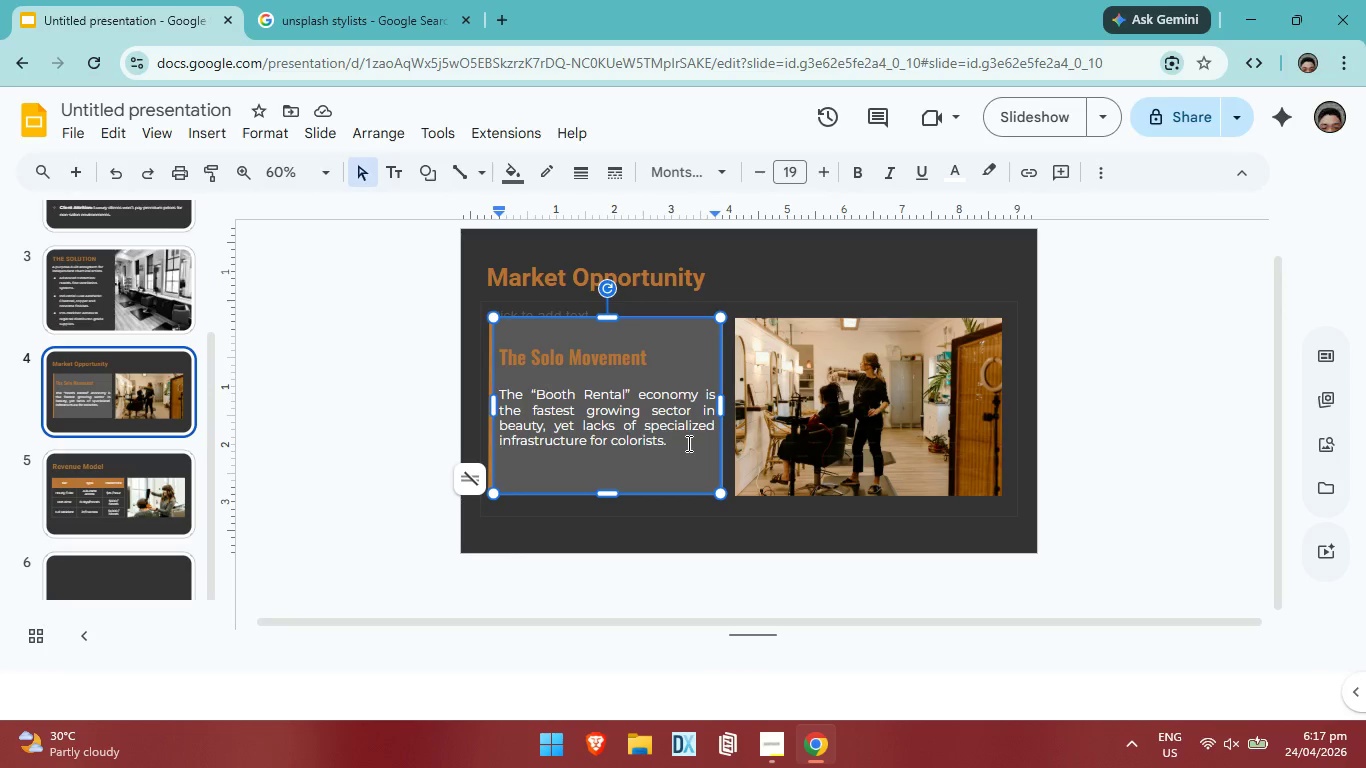 
left_click_drag(start_coordinate=[680, 442], to_coordinate=[483, 400])
 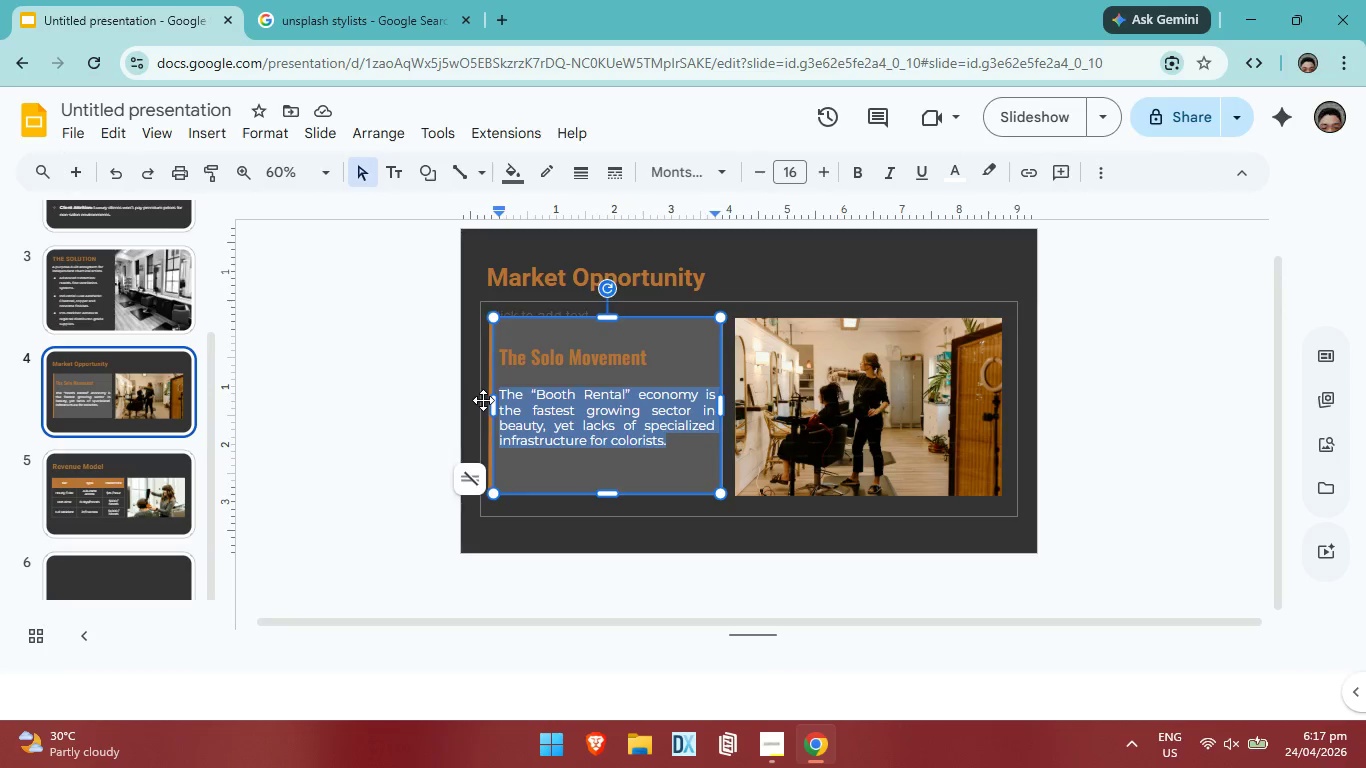 
left_click([483, 400])
 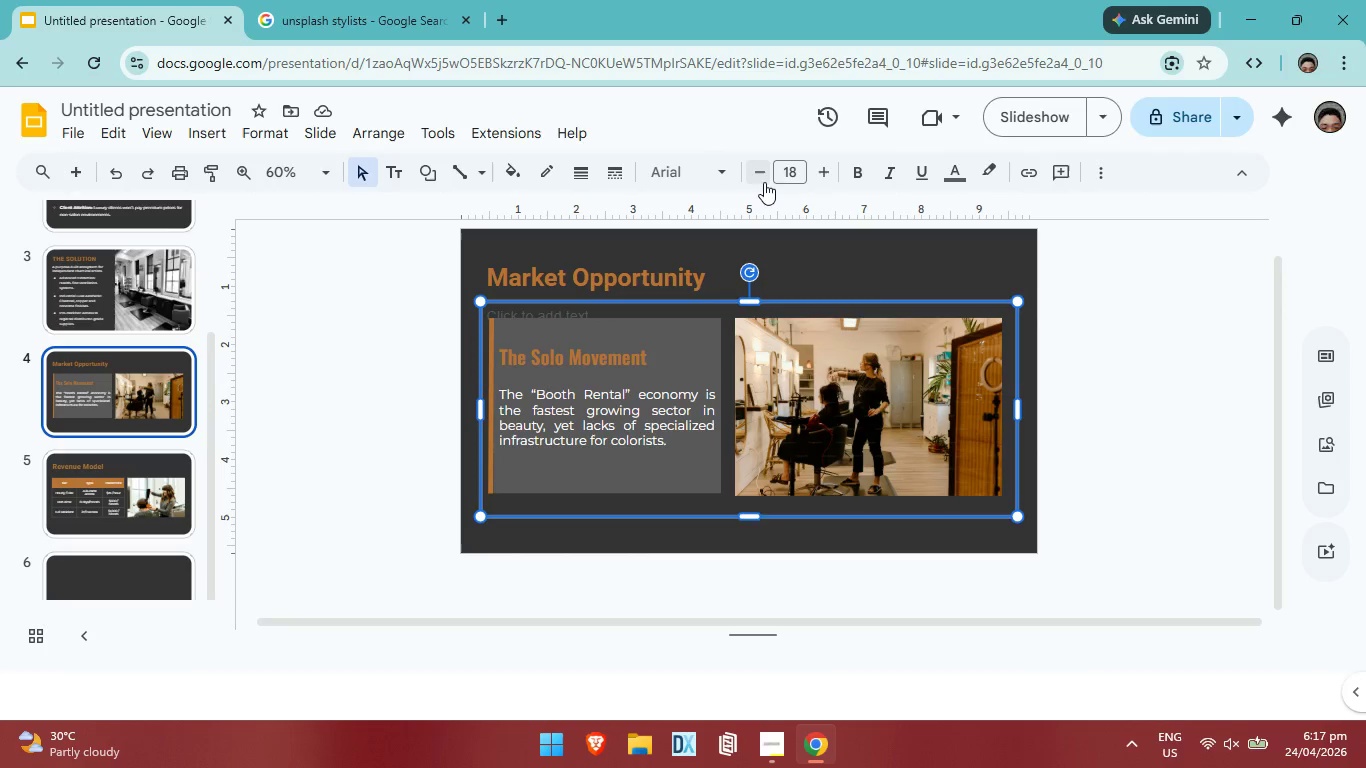 
left_click([761, 177])
 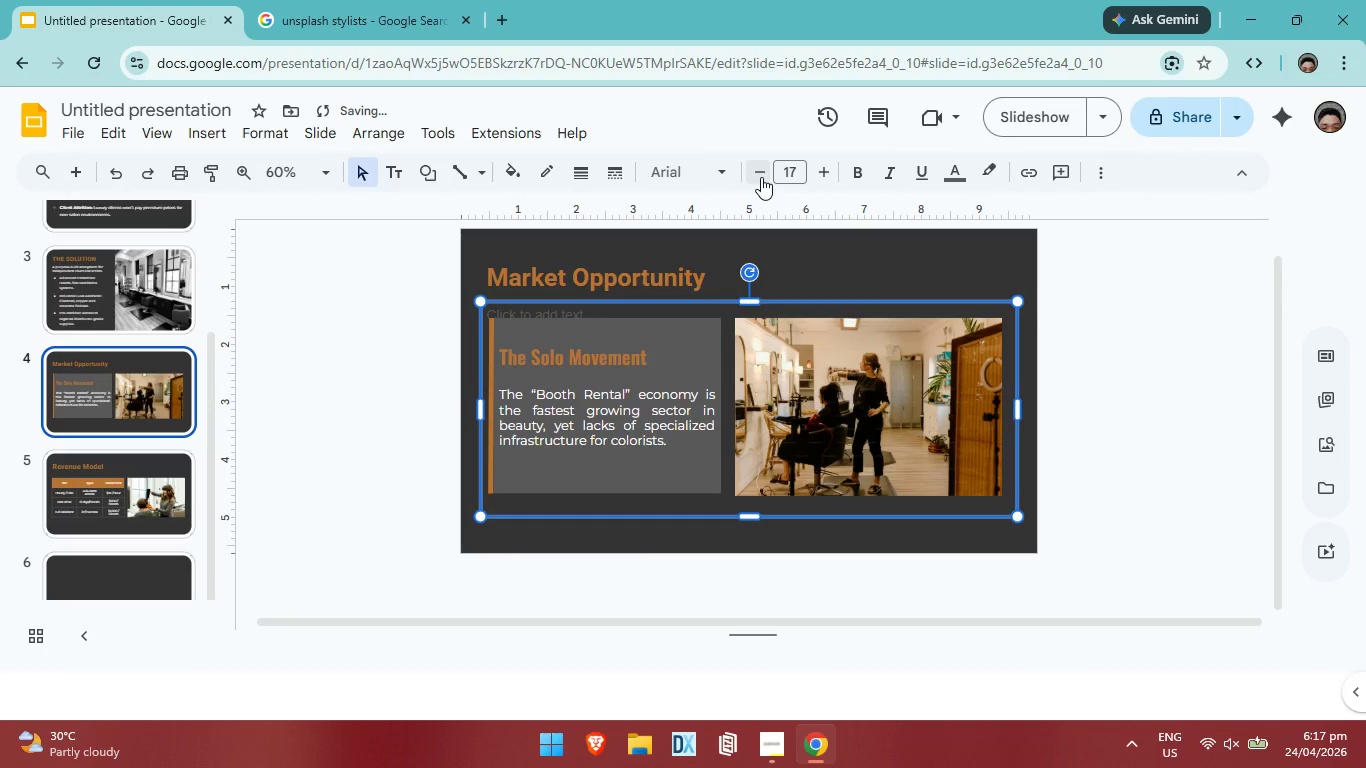 
left_click([761, 177])
 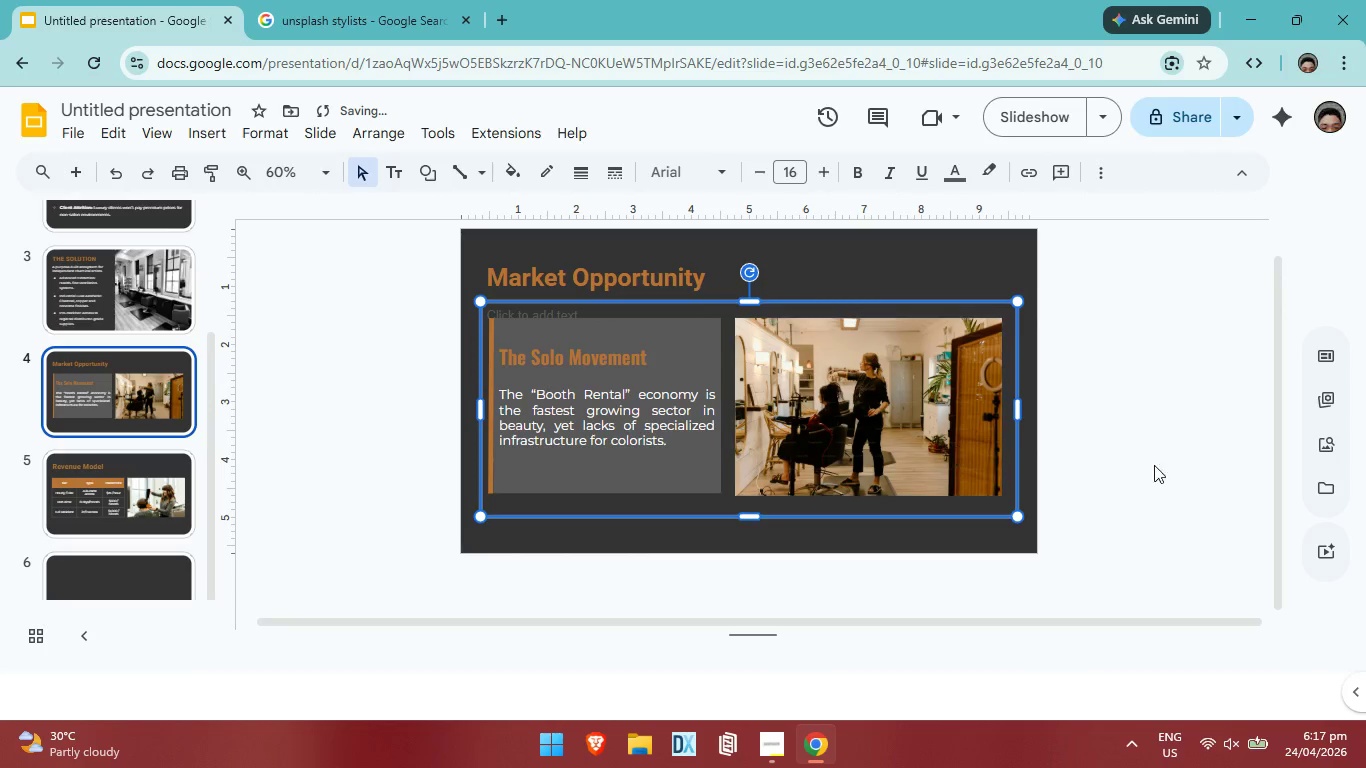 
left_click([1175, 456])
 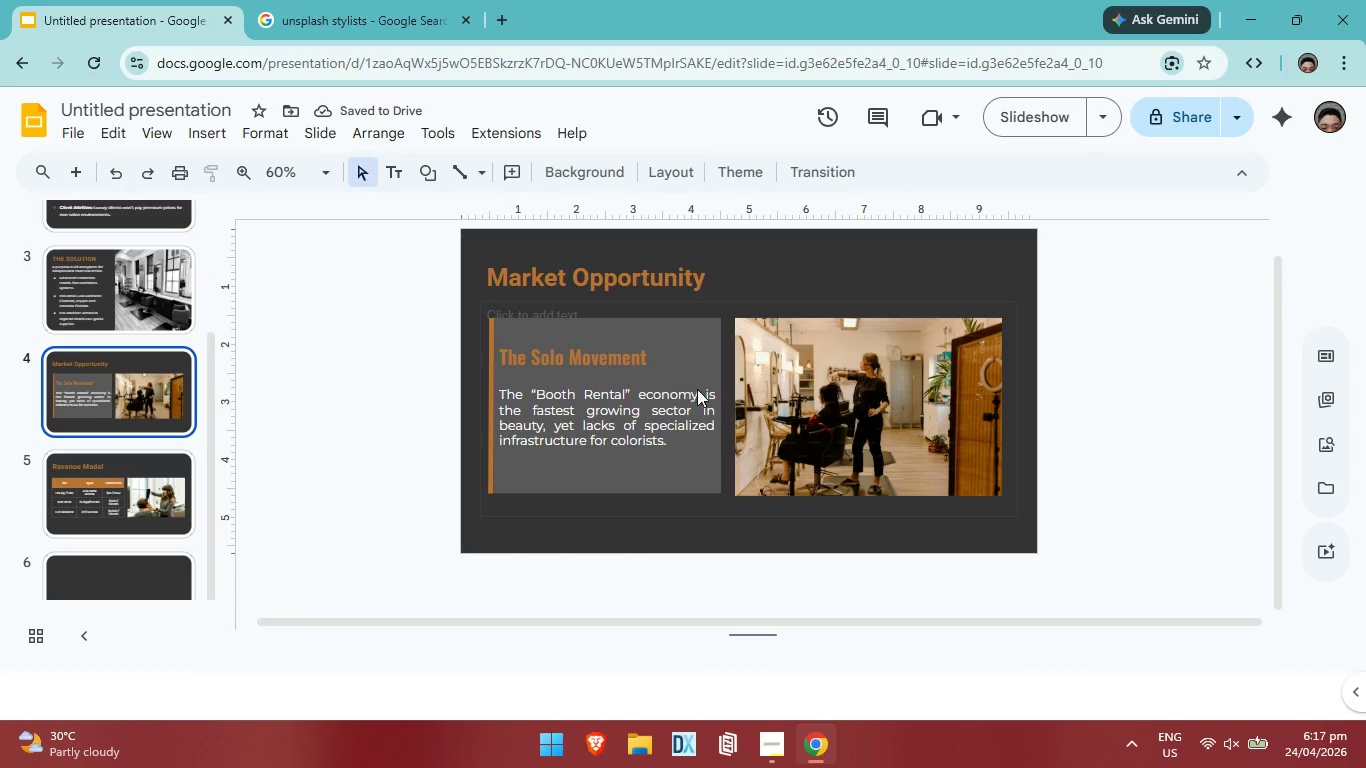 
left_click([699, 357])
 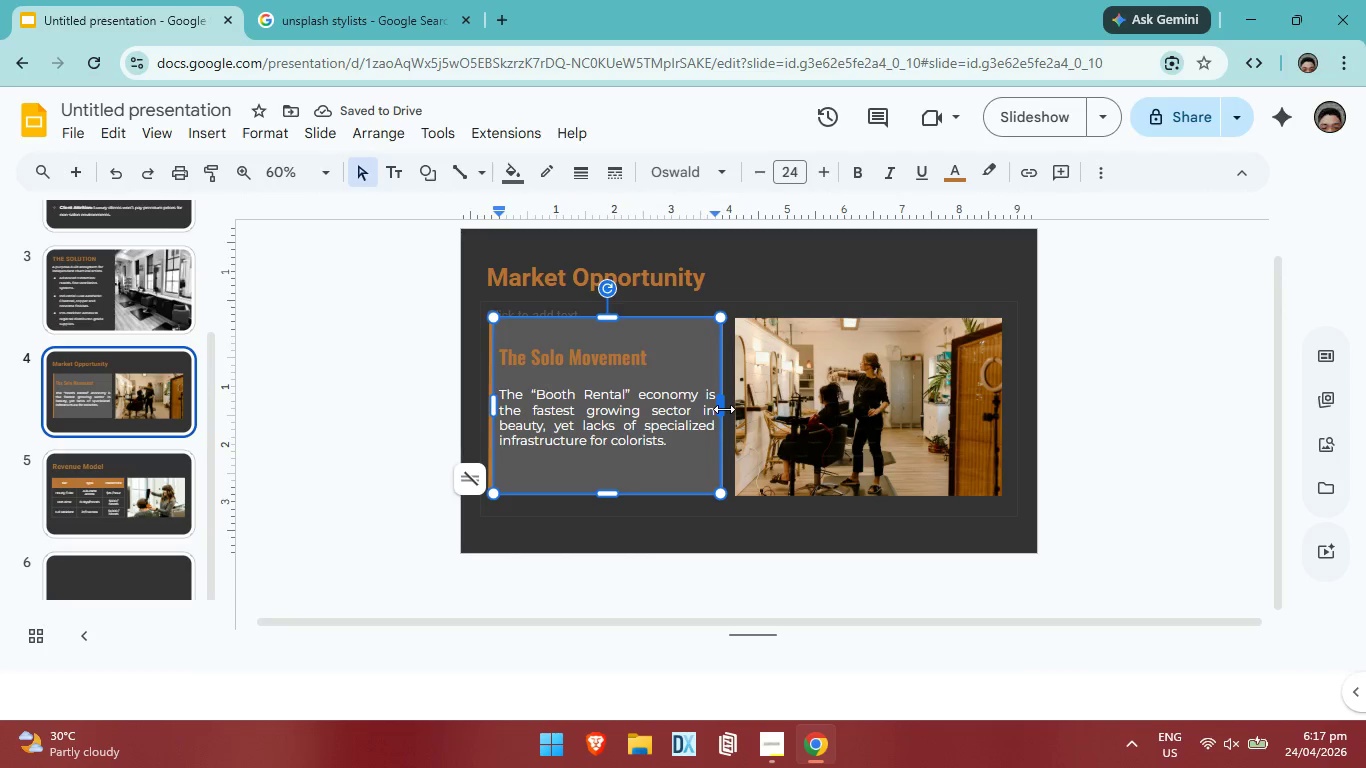 
left_click_drag(start_coordinate=[724, 409], to_coordinate=[725, 402])
 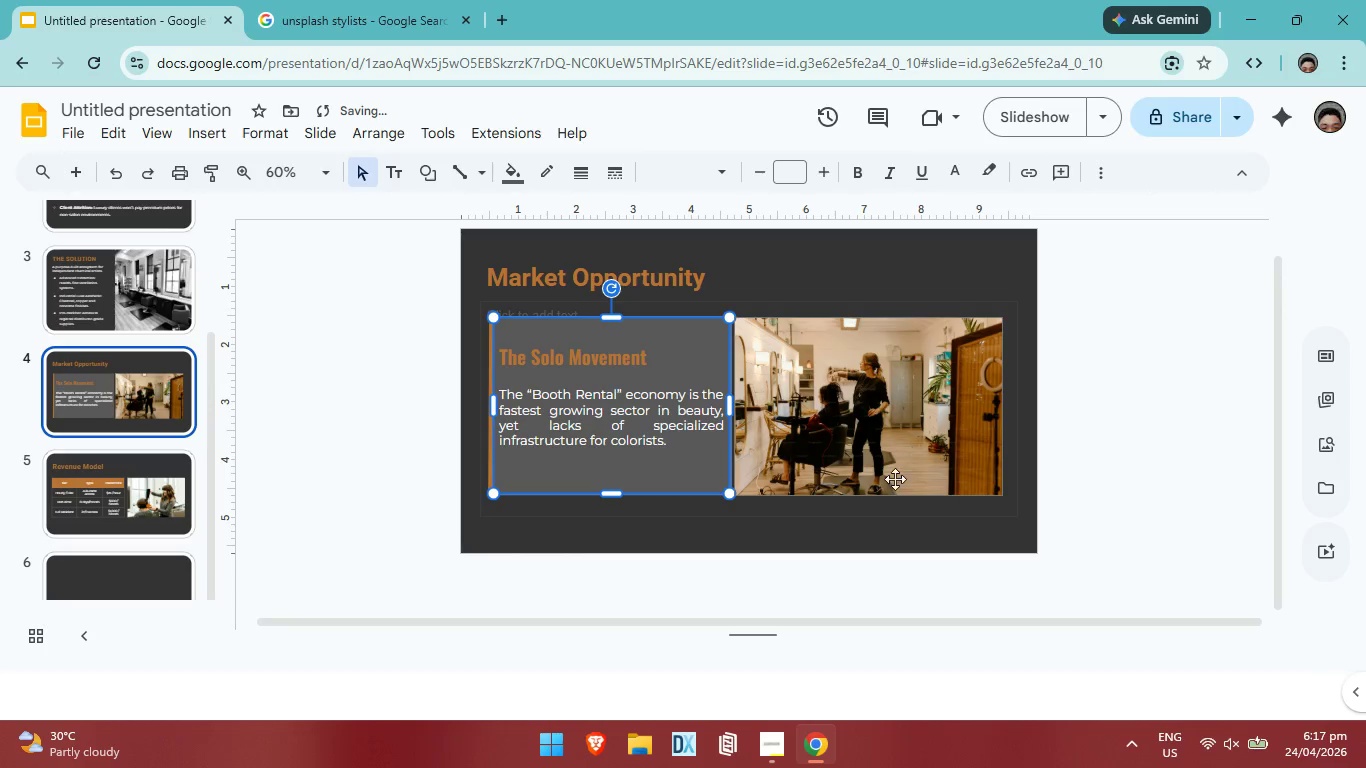 
key(Control+ControlLeft)
 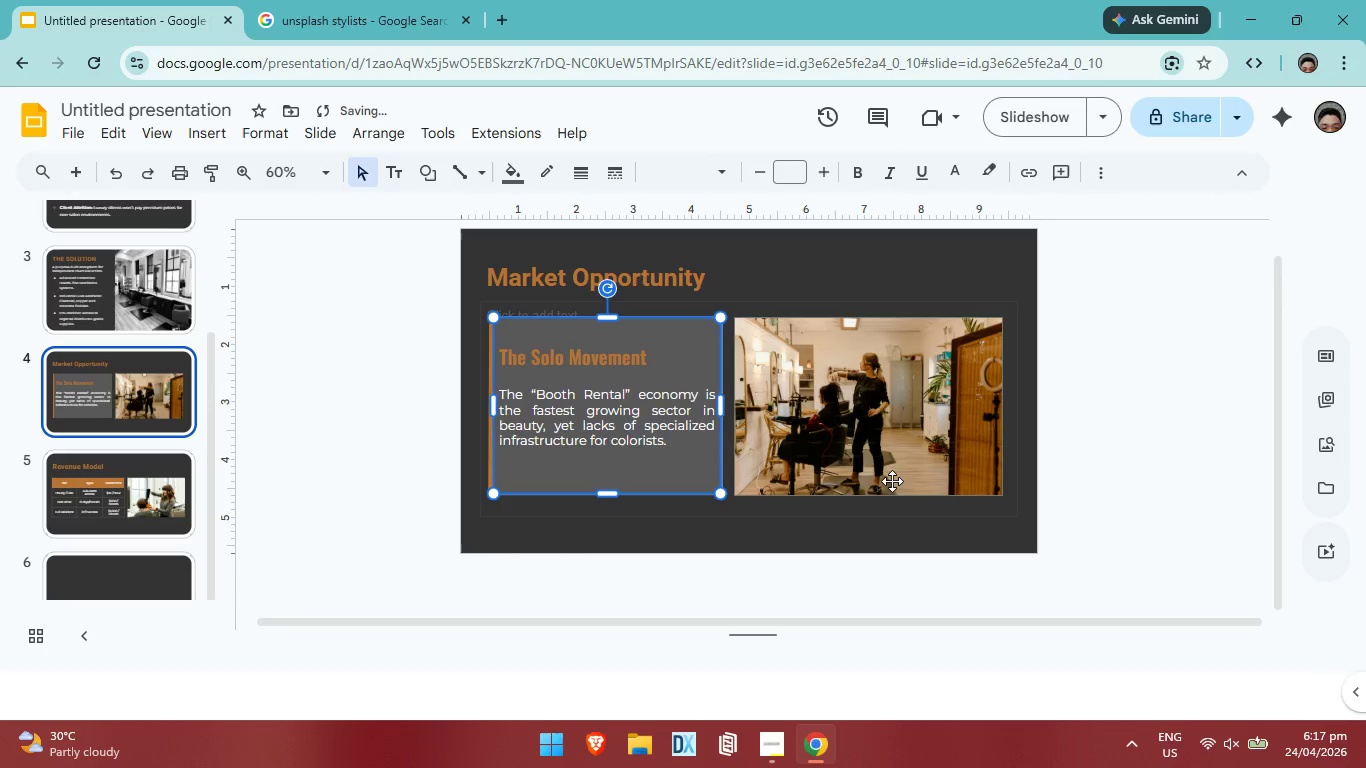 
key(Control+Z)
 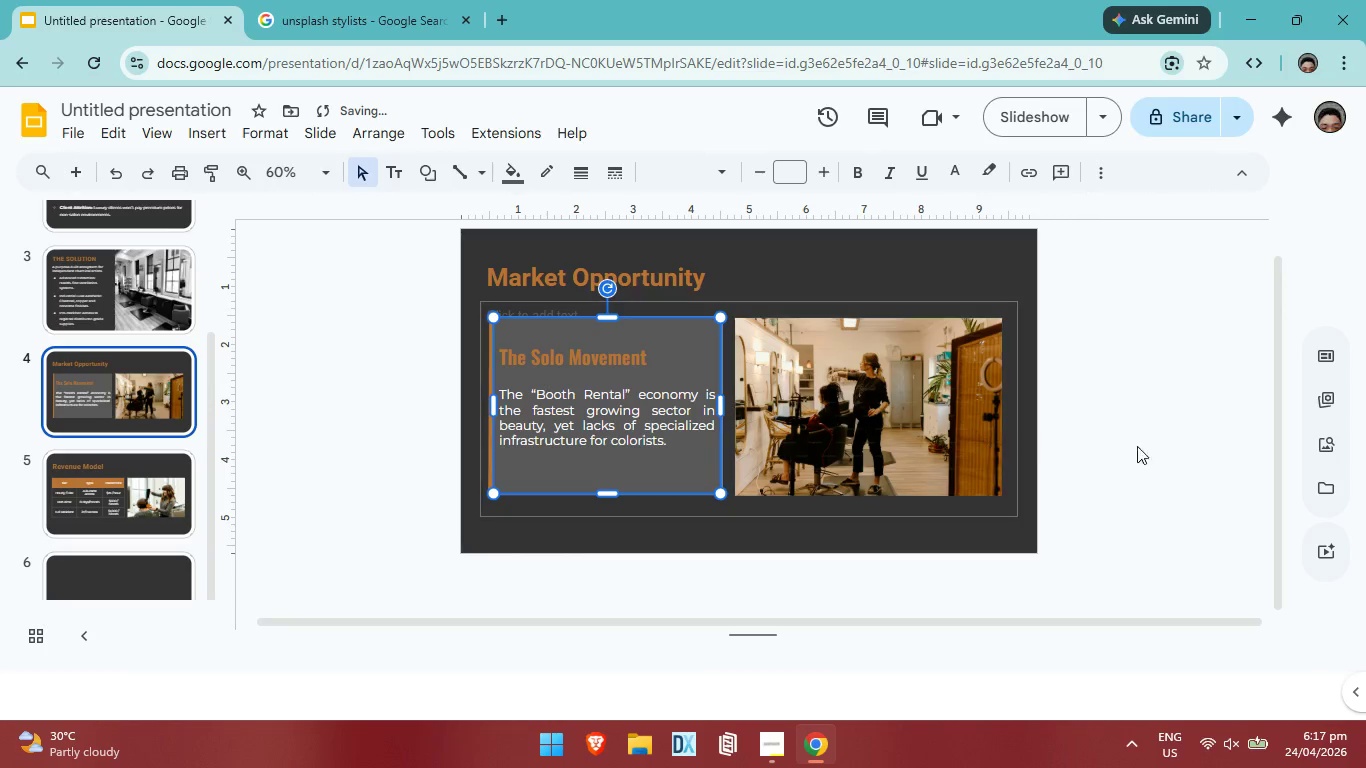 
left_click_drag(start_coordinate=[1166, 441], to_coordinate=[1171, 440])
 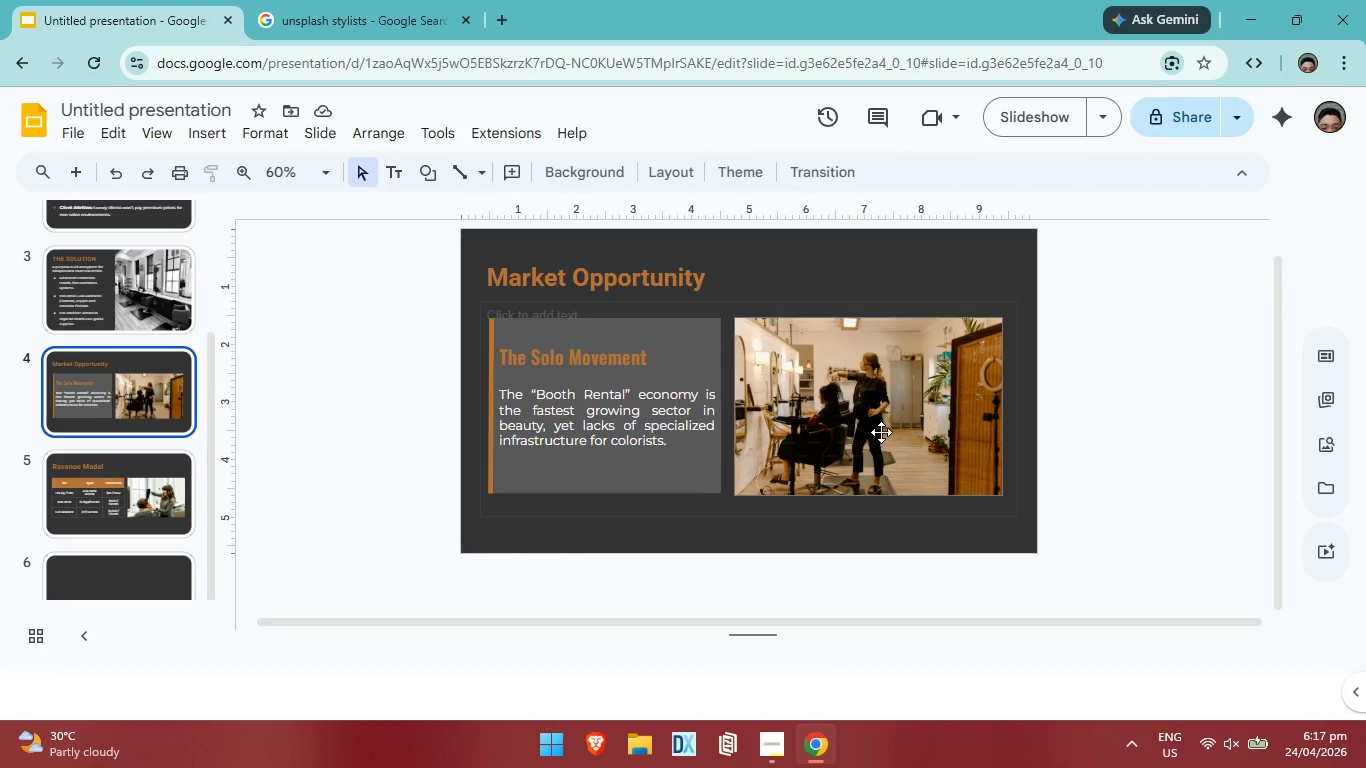 
wait(6.75)
 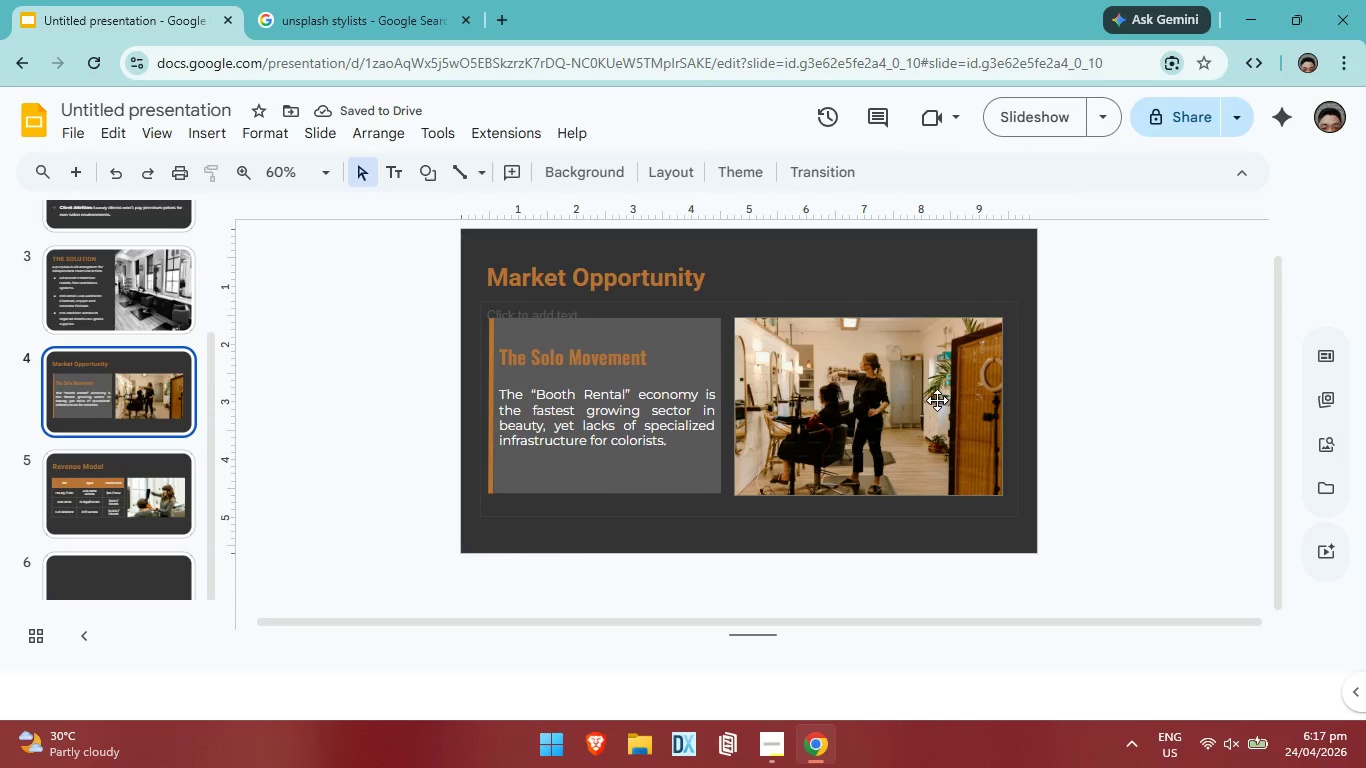 
key(Alt+AltLeft)
 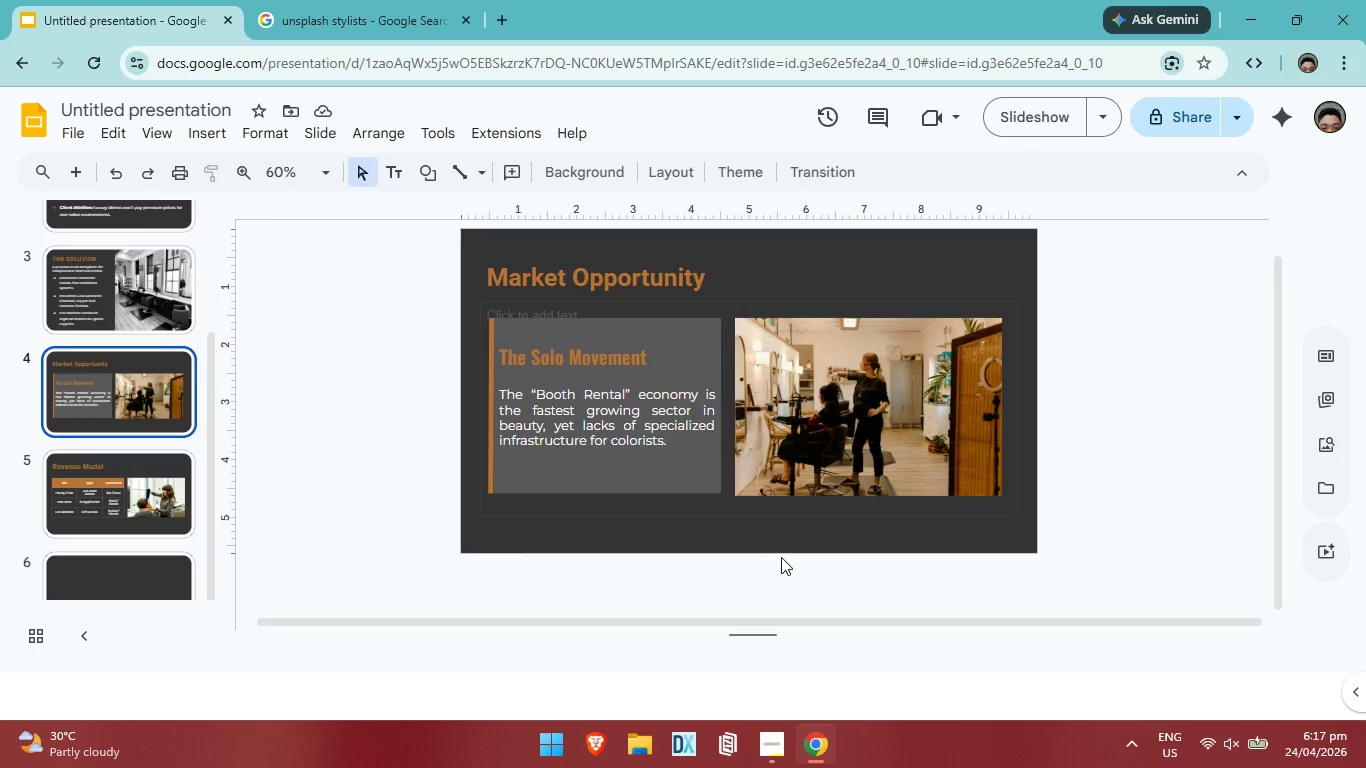 
key(Alt+Tab)